 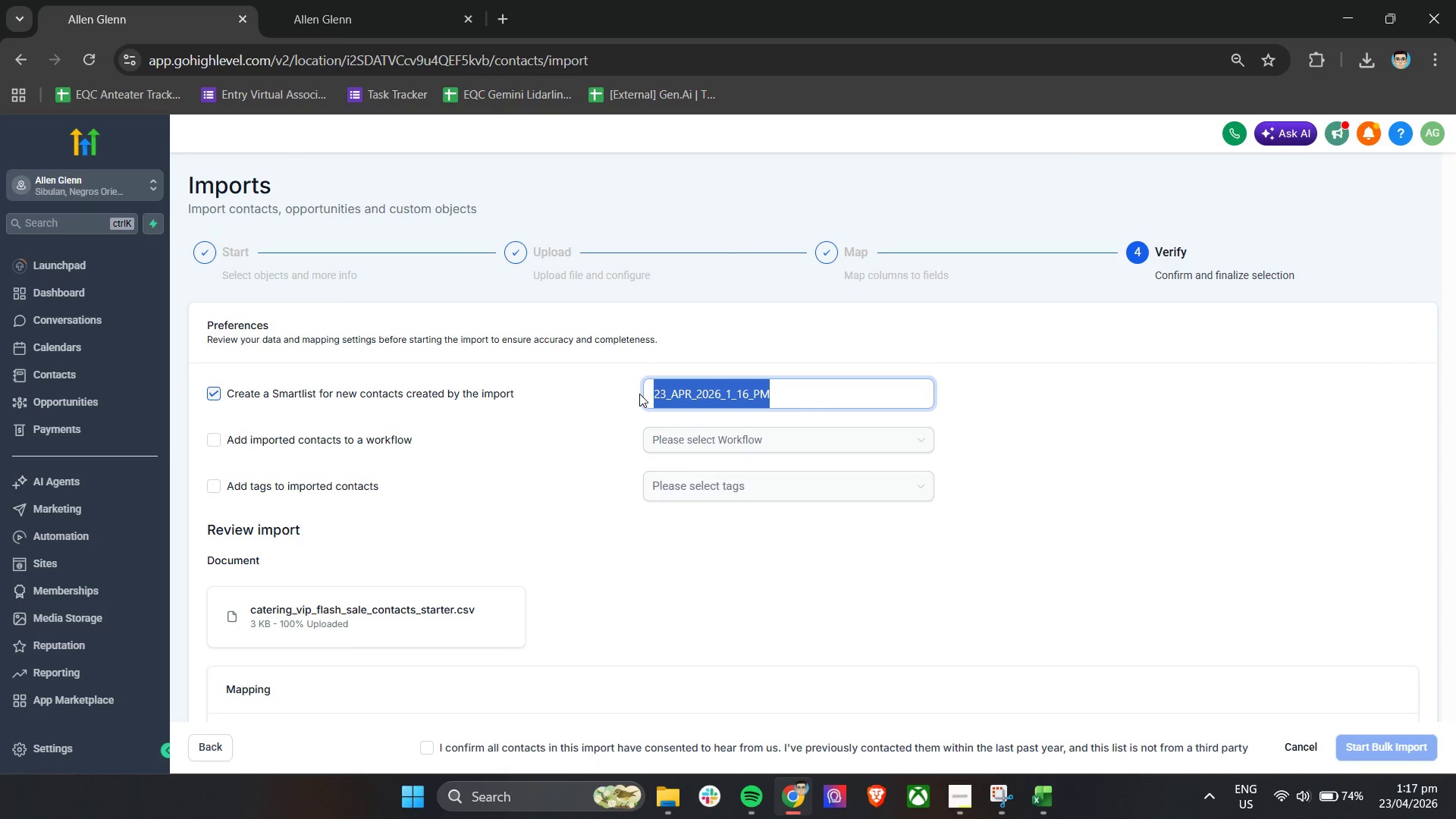 
key(Control+V)
 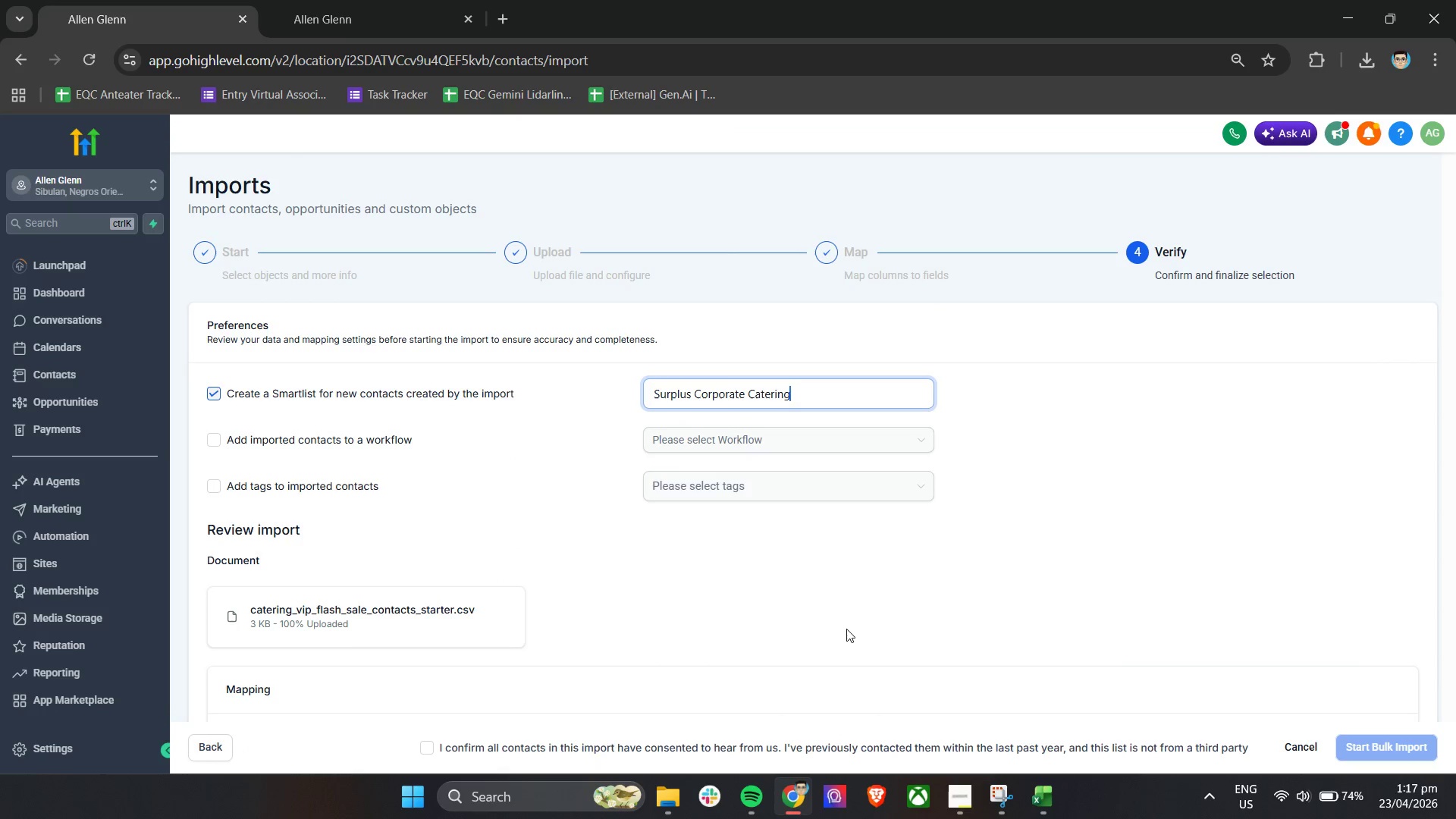 
left_click([849, 629])
 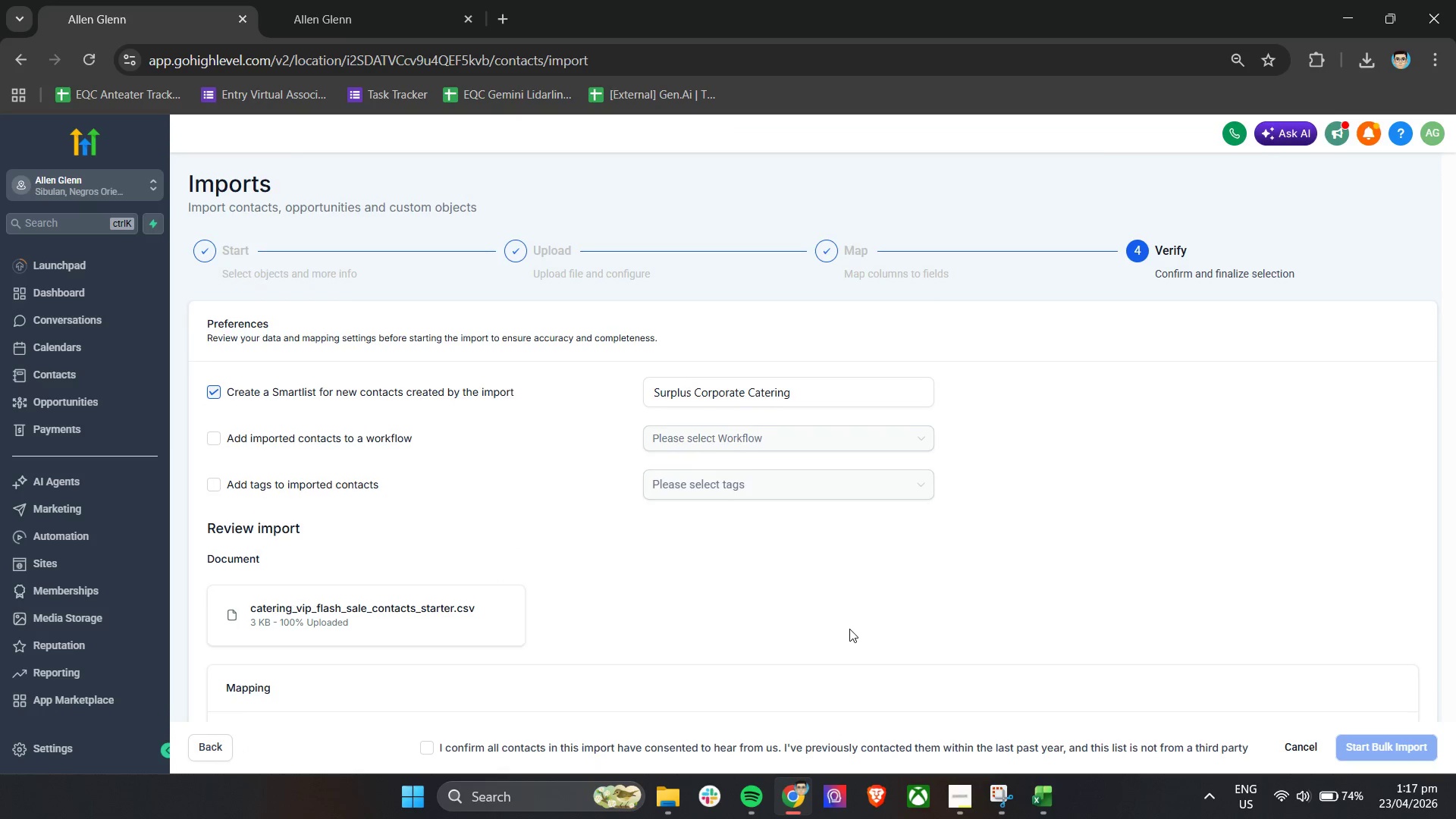 
scroll: coordinate [1050, 703], scroll_direction: down, amount: 7.0
 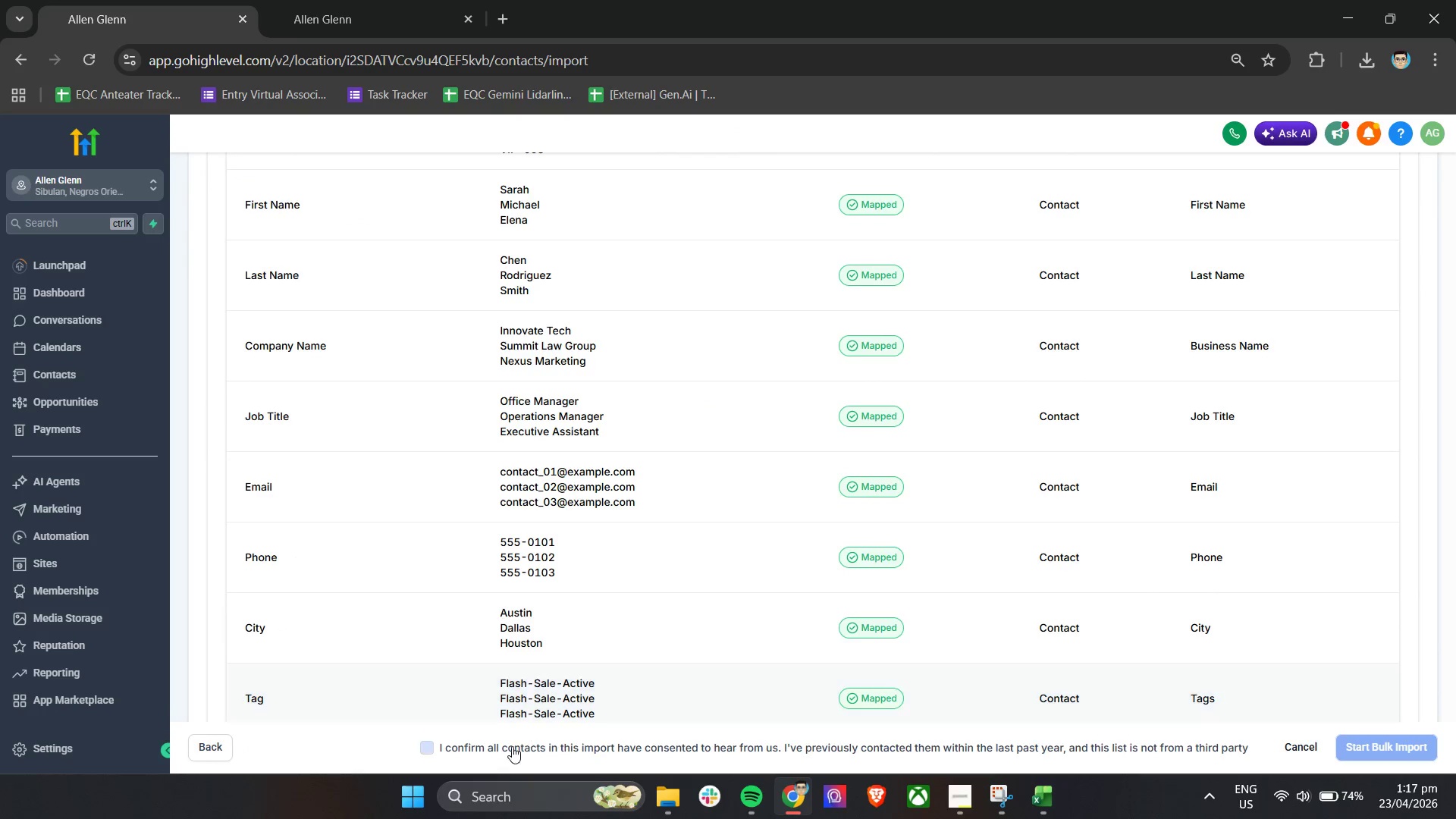 
left_click([511, 748])
 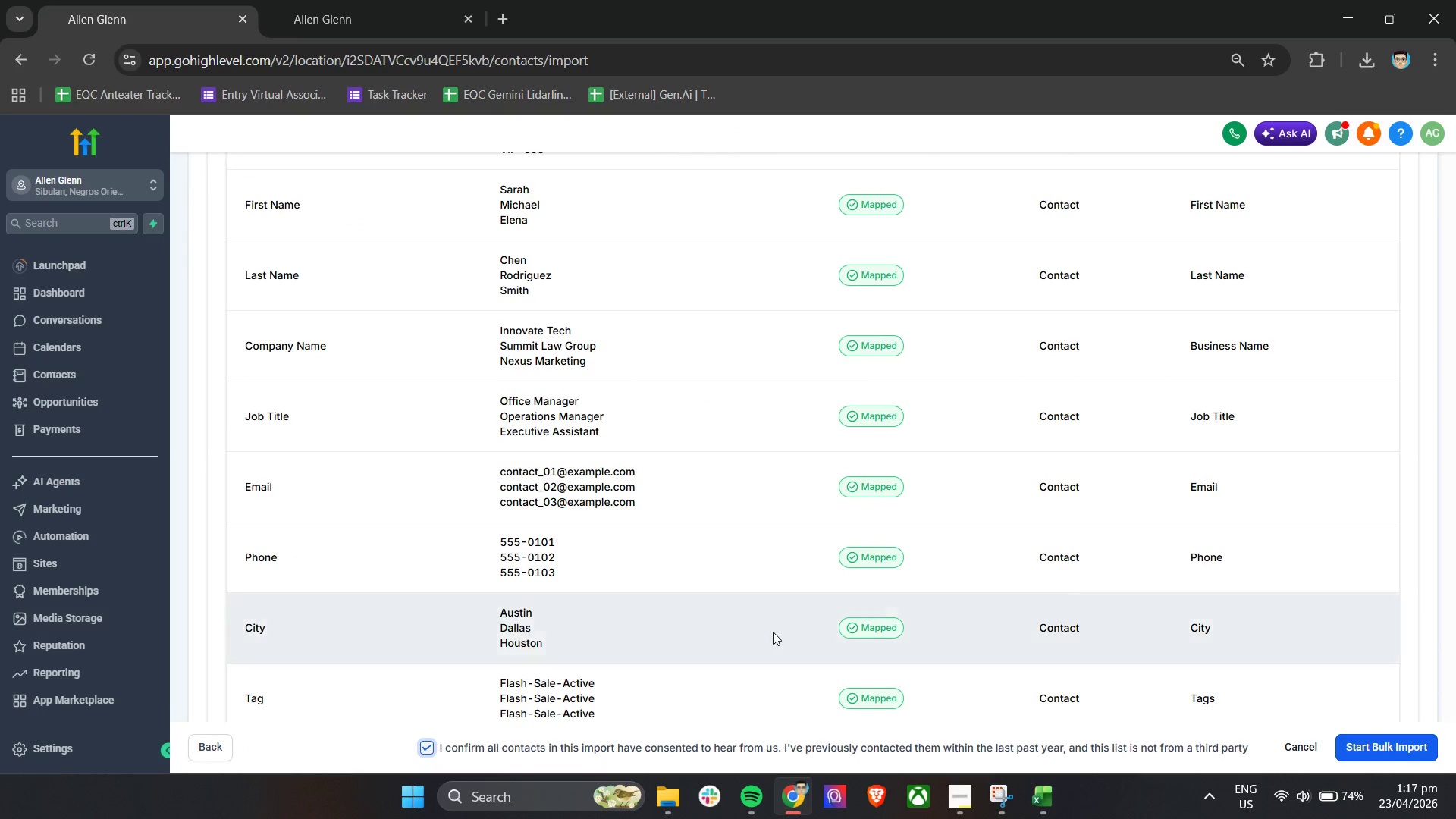 
scroll: coordinate [909, 645], scroll_direction: down, amount: 2.0
 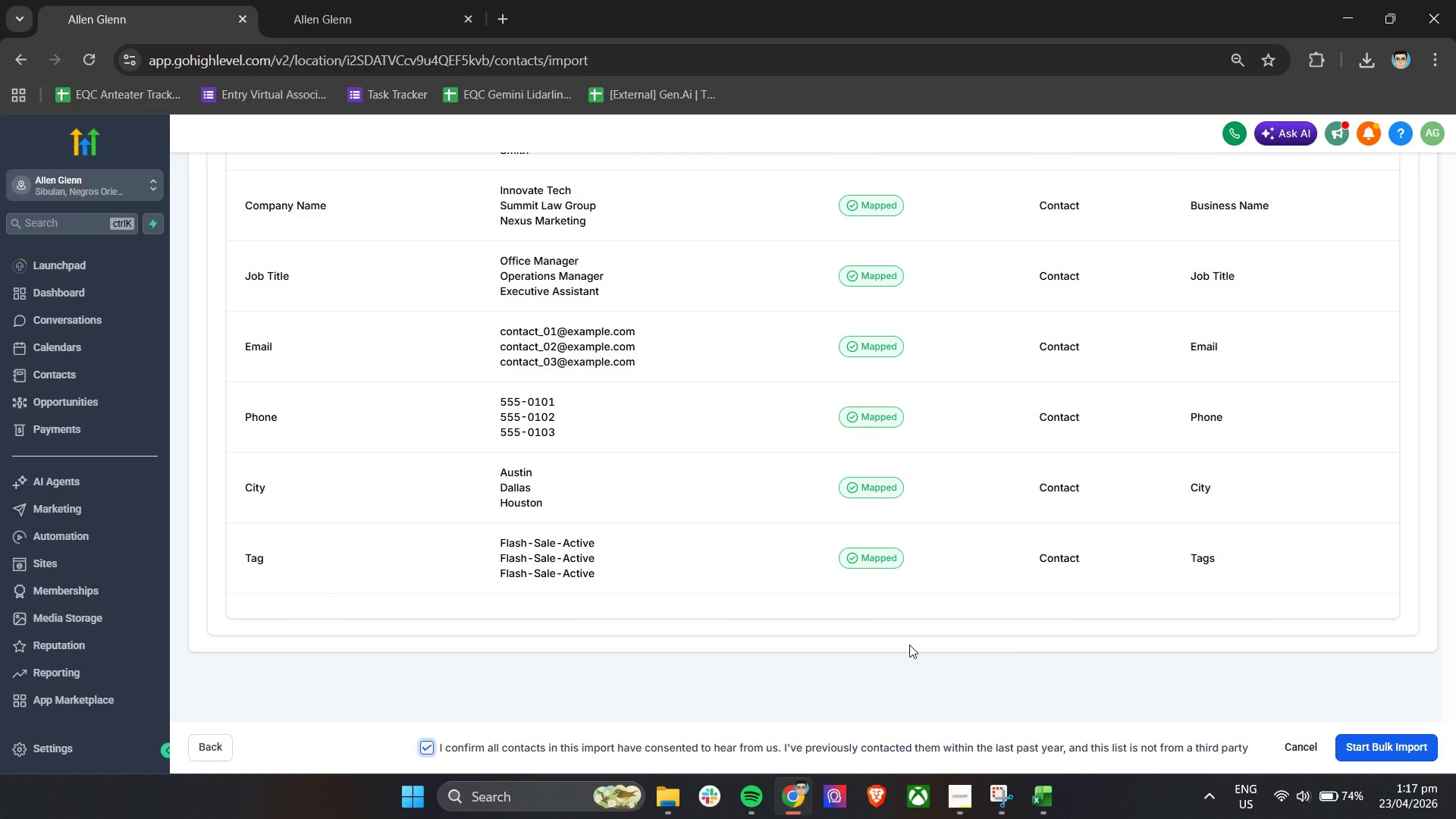 
scroll: coordinate [909, 645], scroll_direction: up, amount: 11.0
 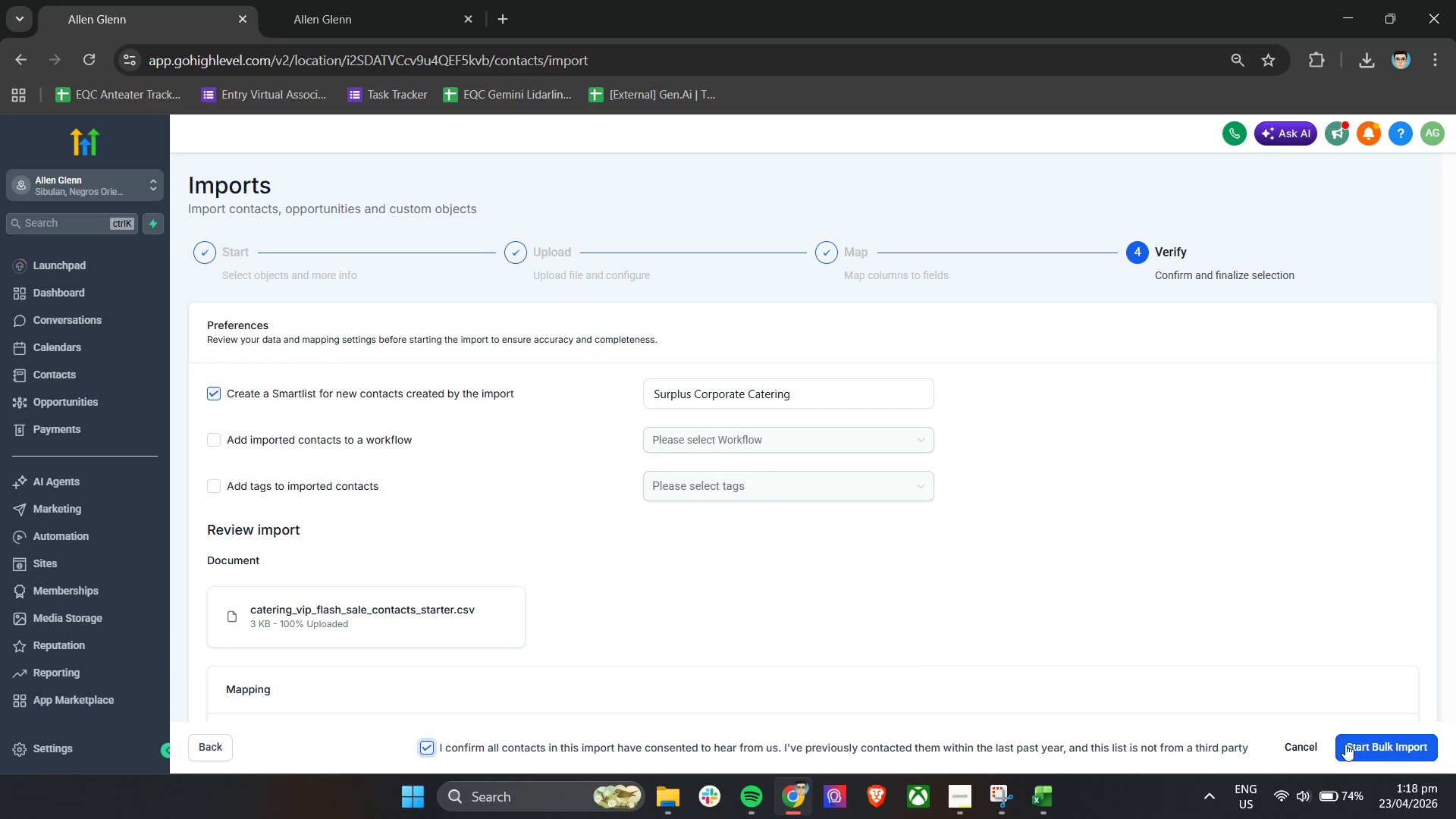 
left_click([1379, 748])
 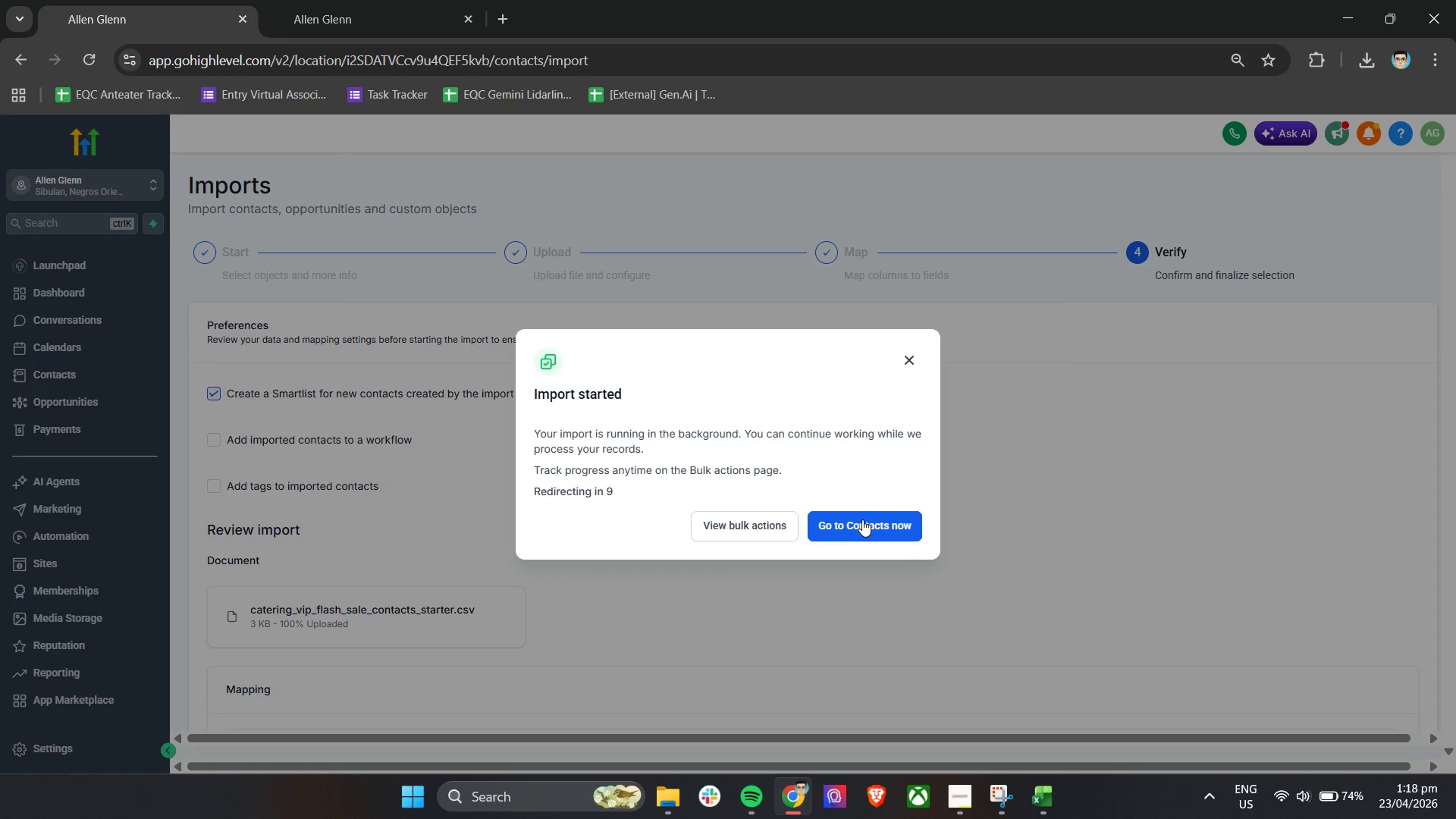 
left_click([862, 519])
 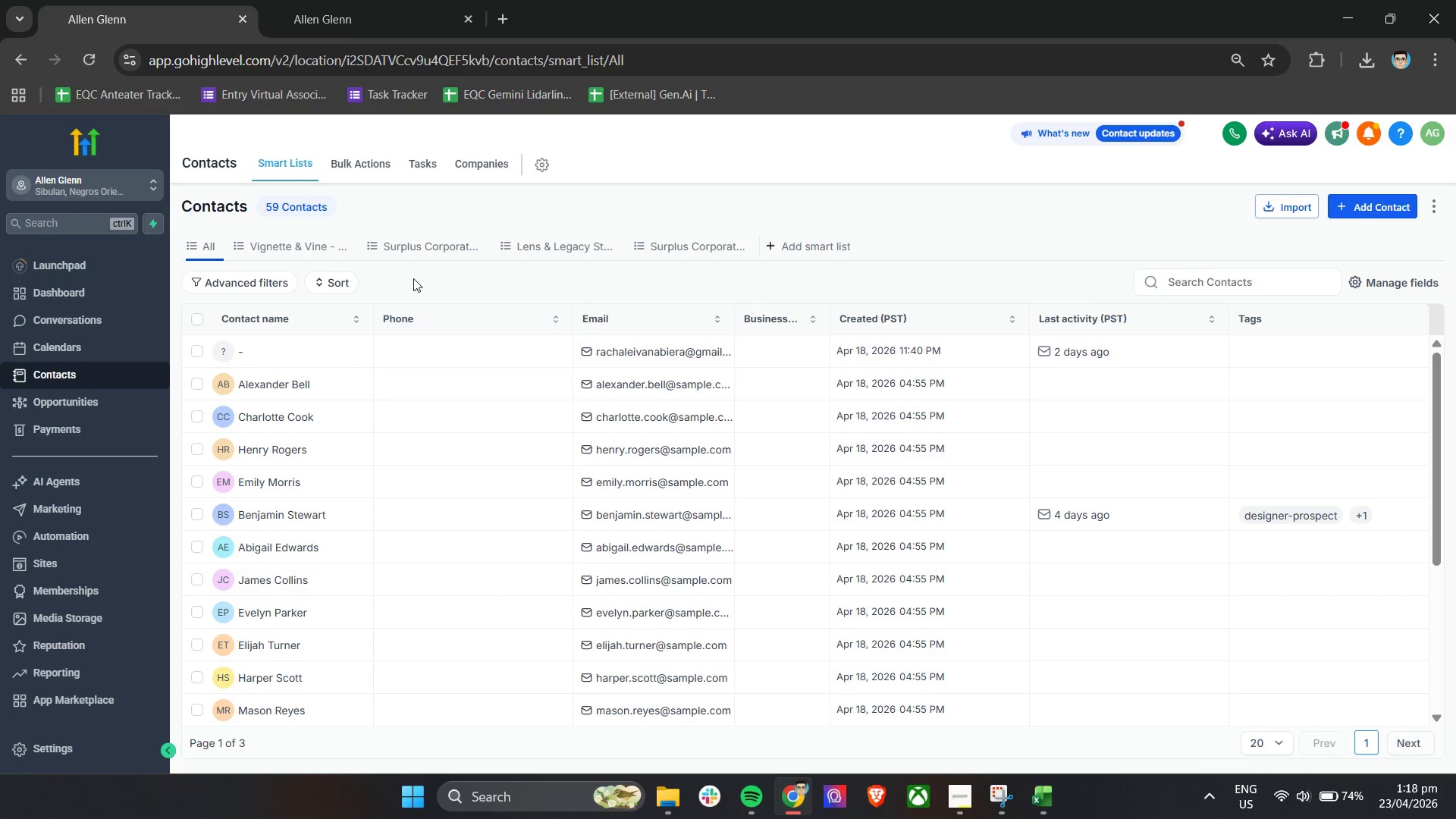 
left_click([527, 243])
 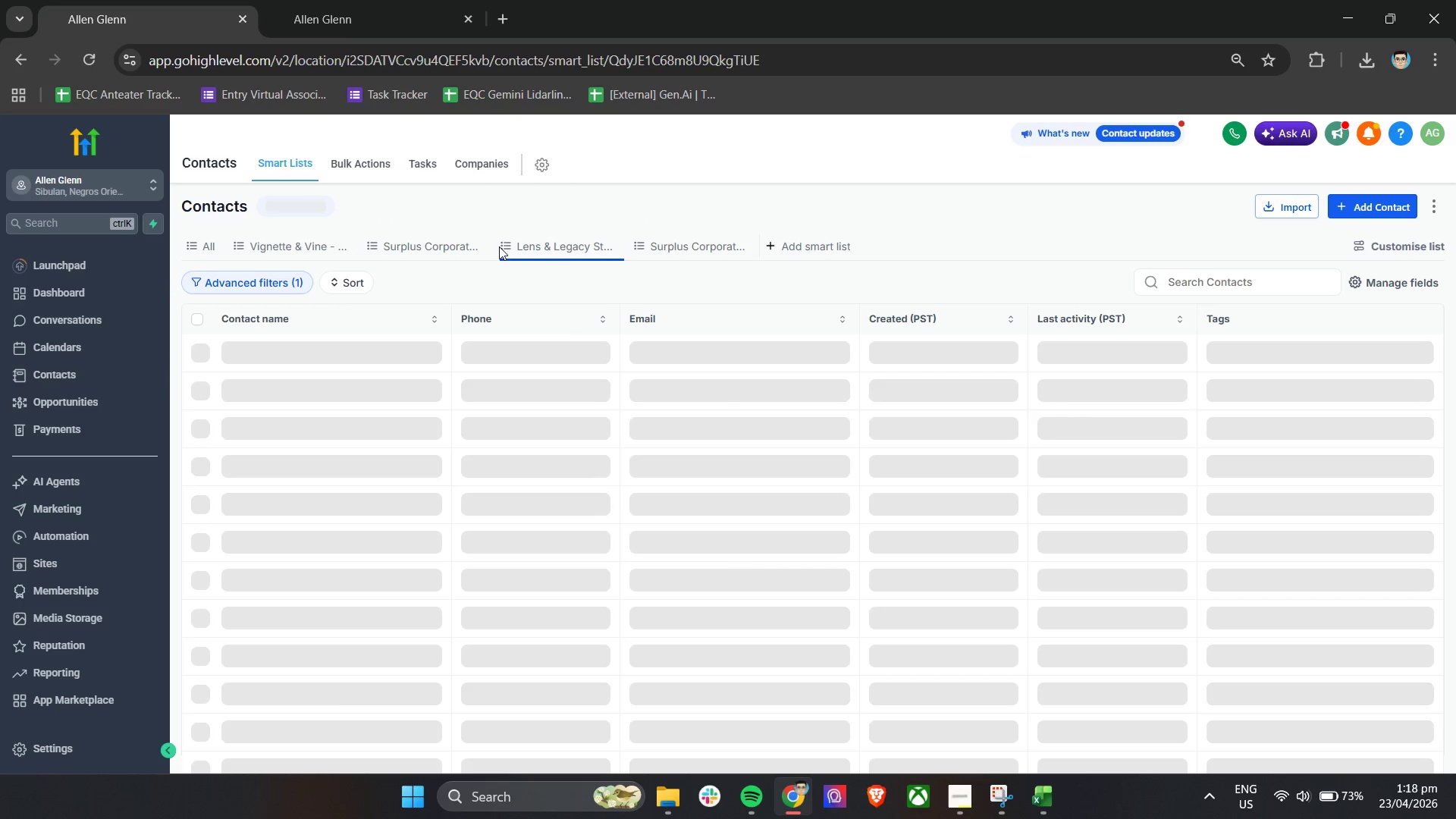 
left_click([420, 246])
 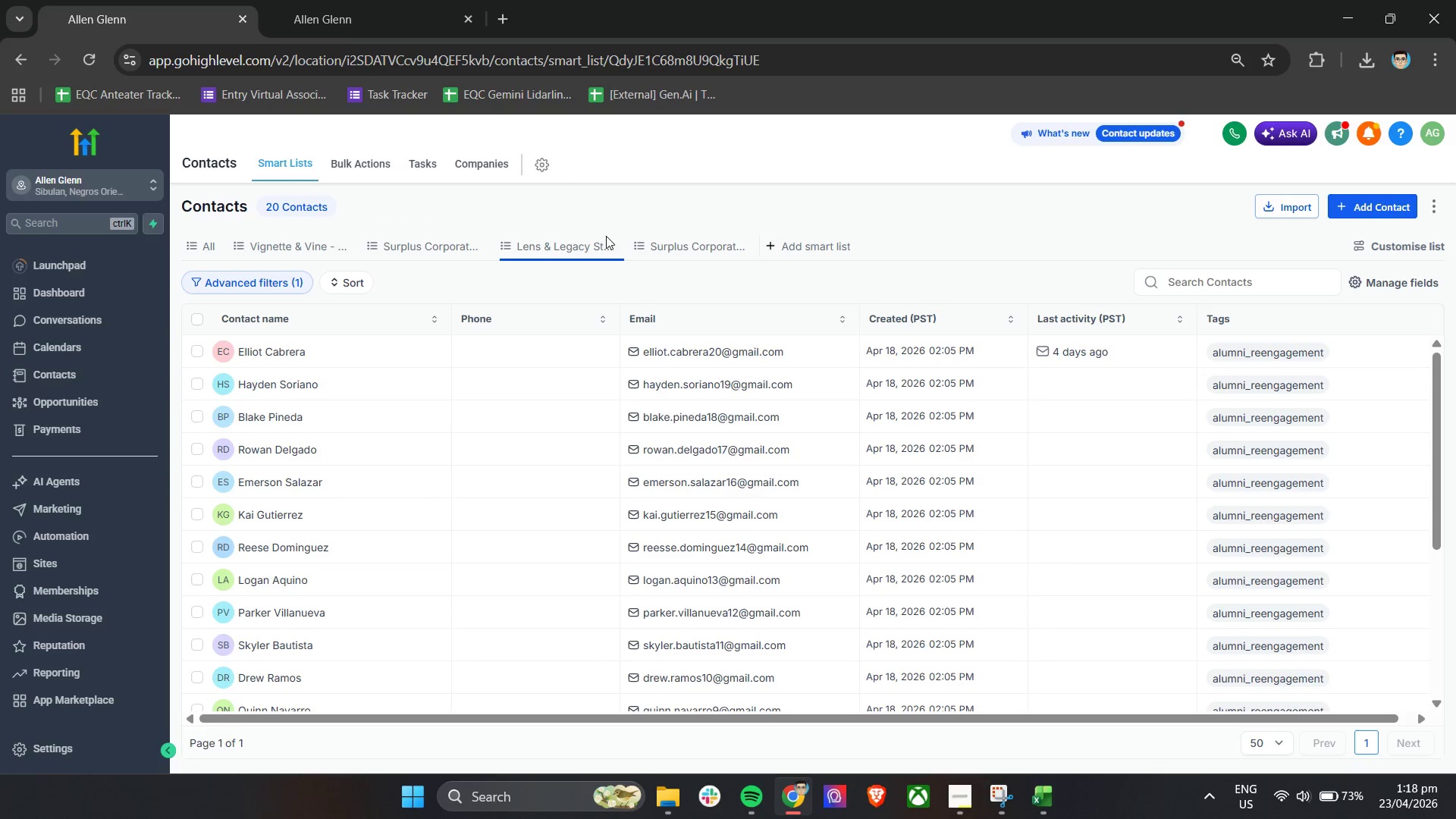 
left_click([661, 246])
 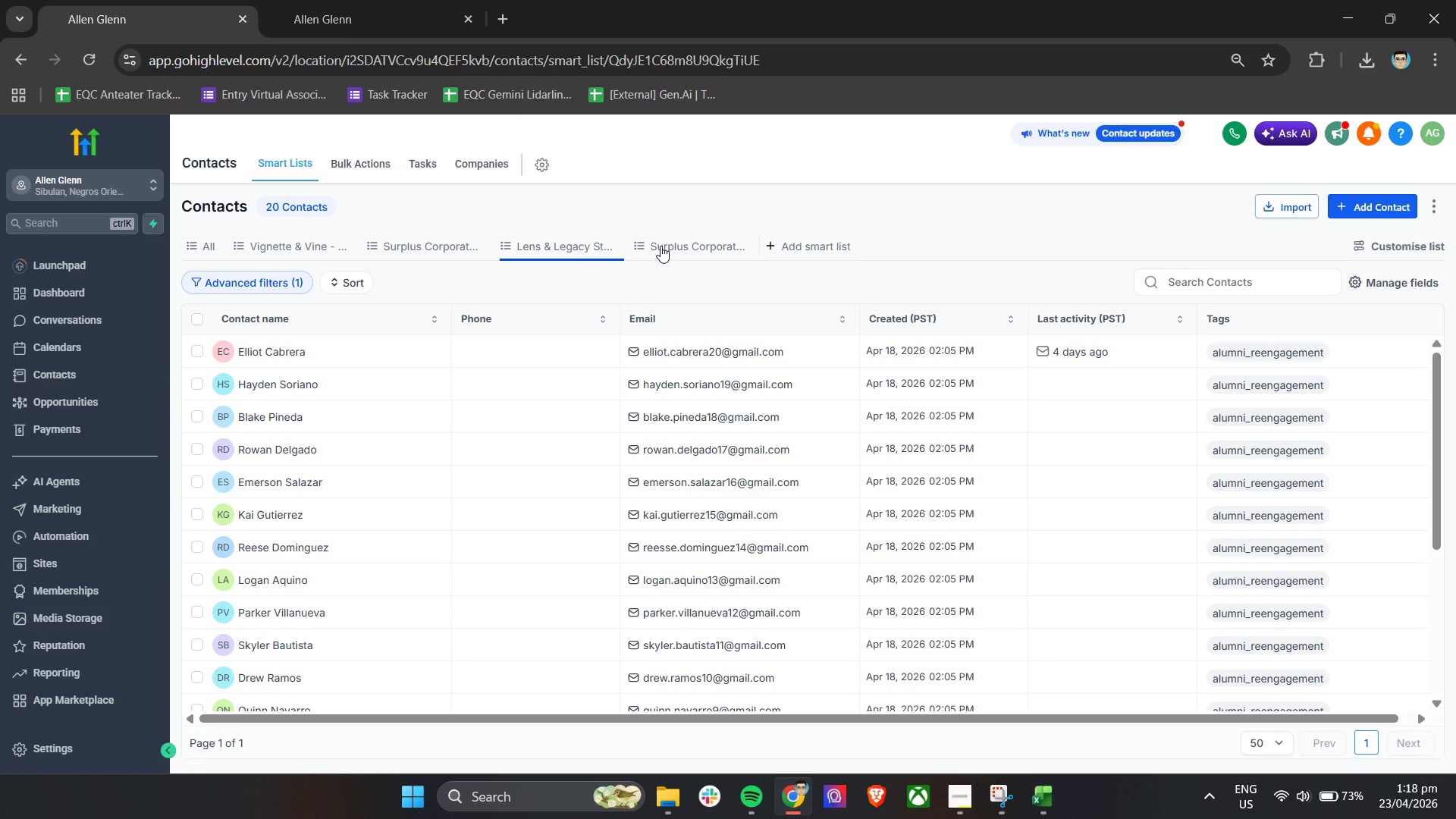 
left_click([661, 246])
 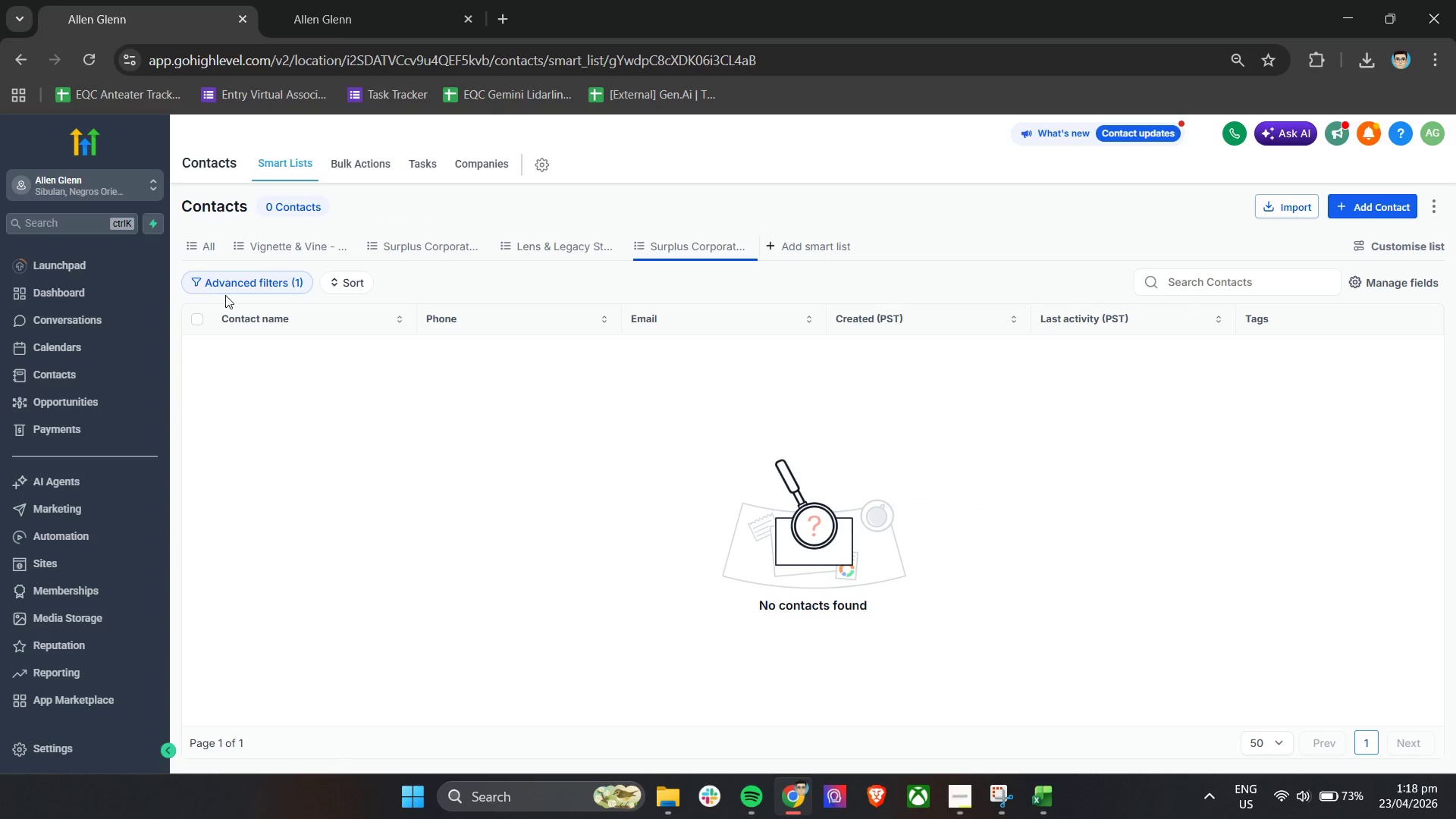 
left_click([275, 280])
 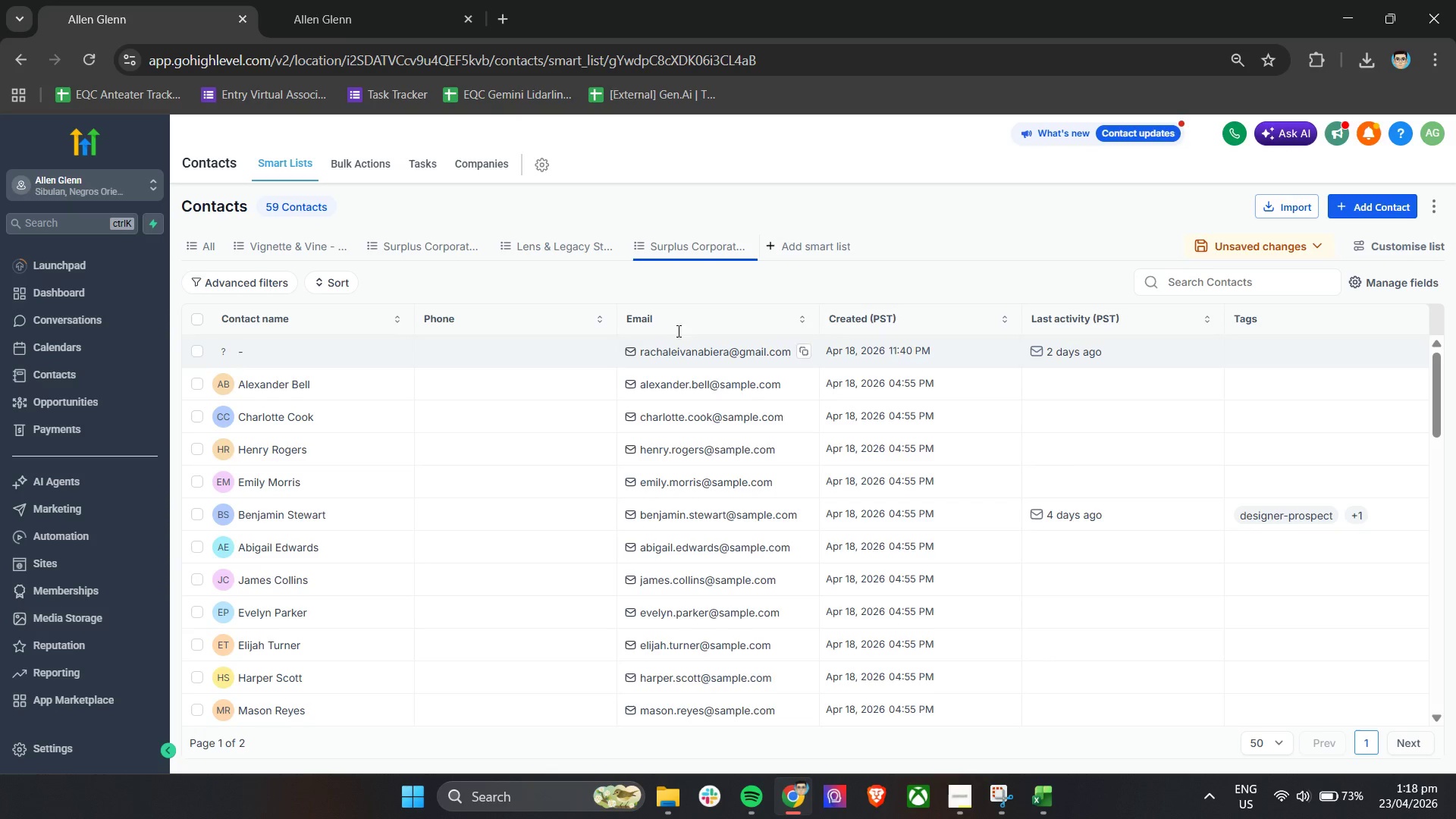 
wait(6.66)
 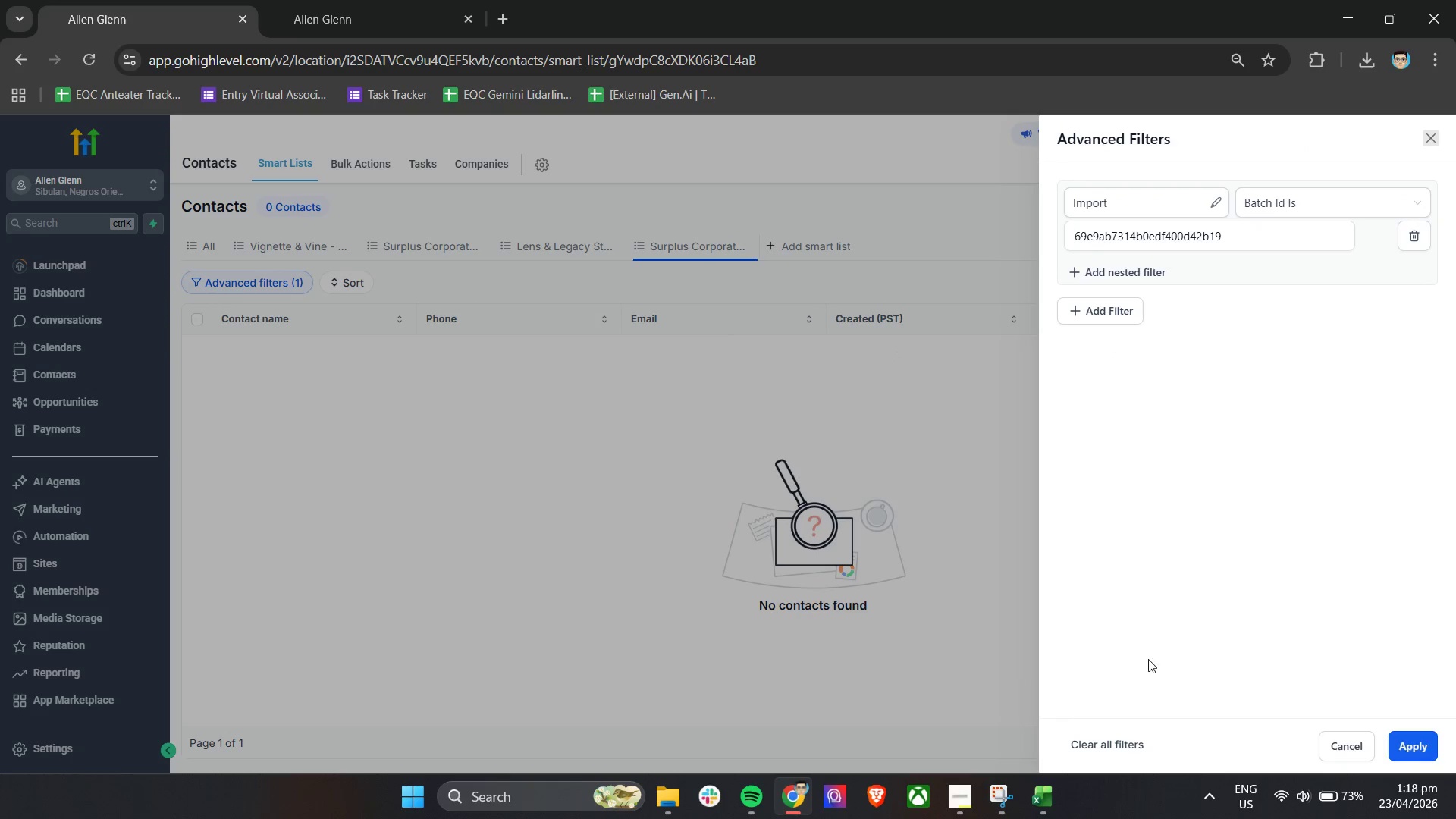 
left_click([407, 247])
 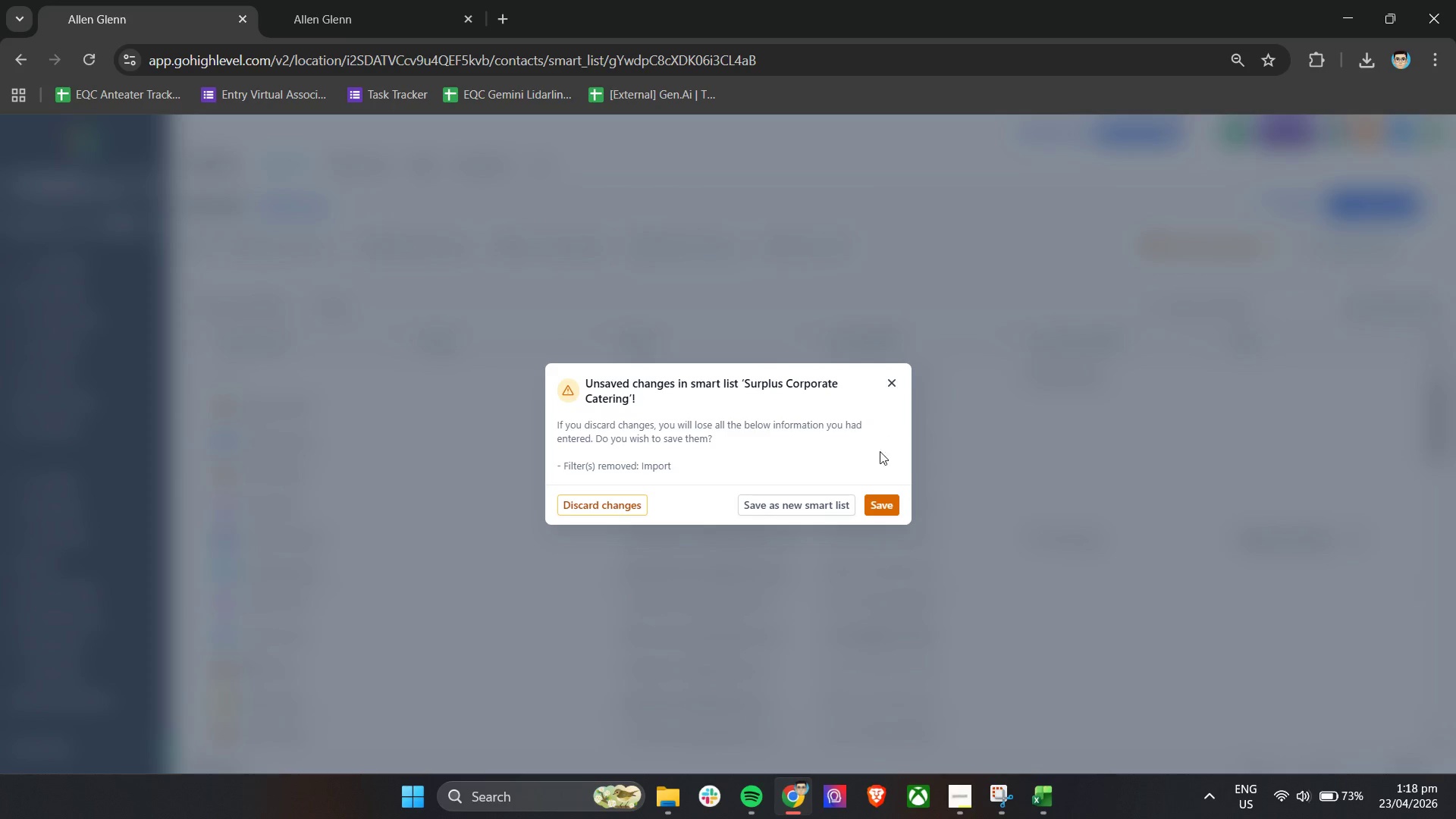 
left_click([889, 384])
 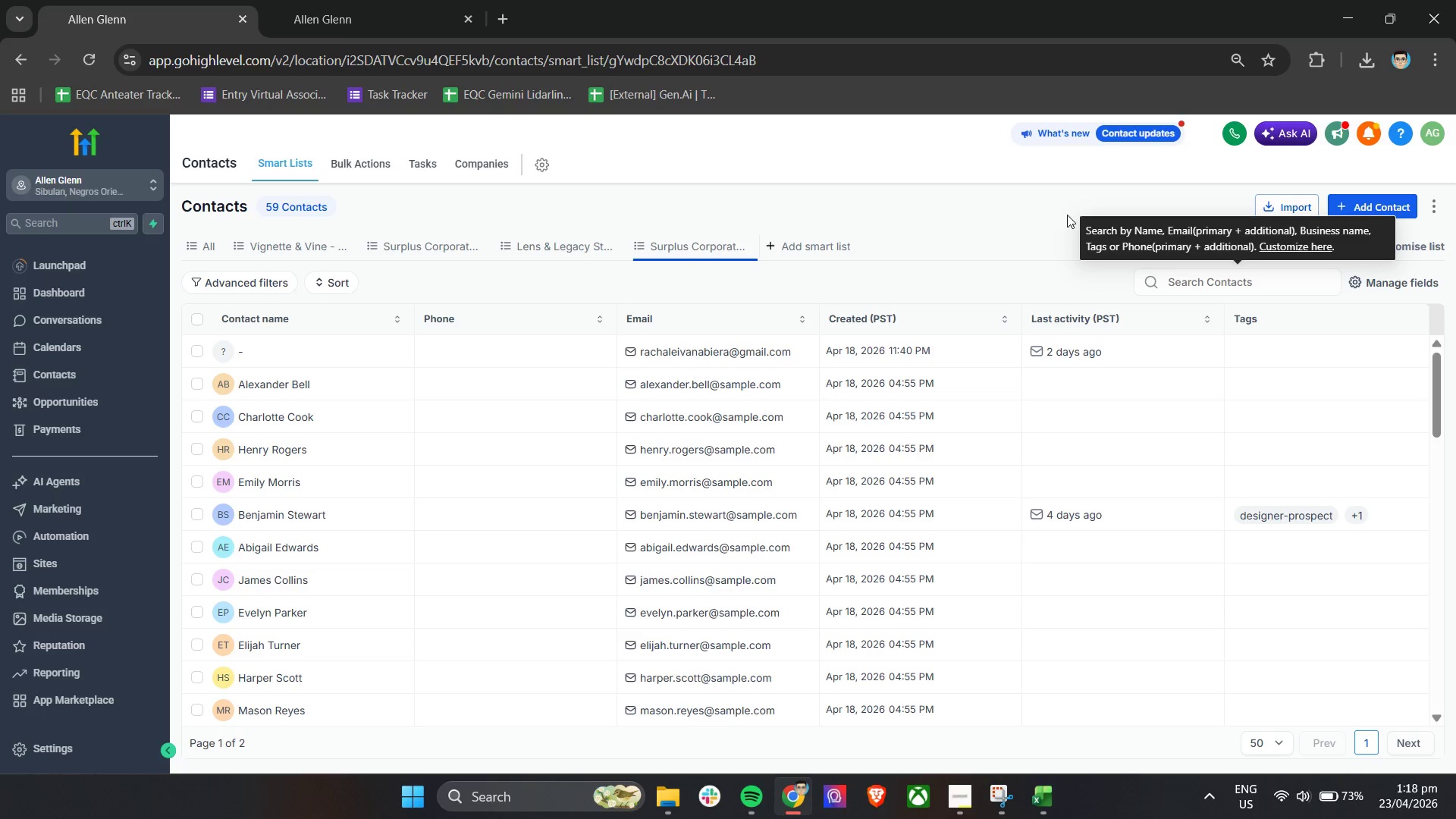 
left_click([1240, 247])
 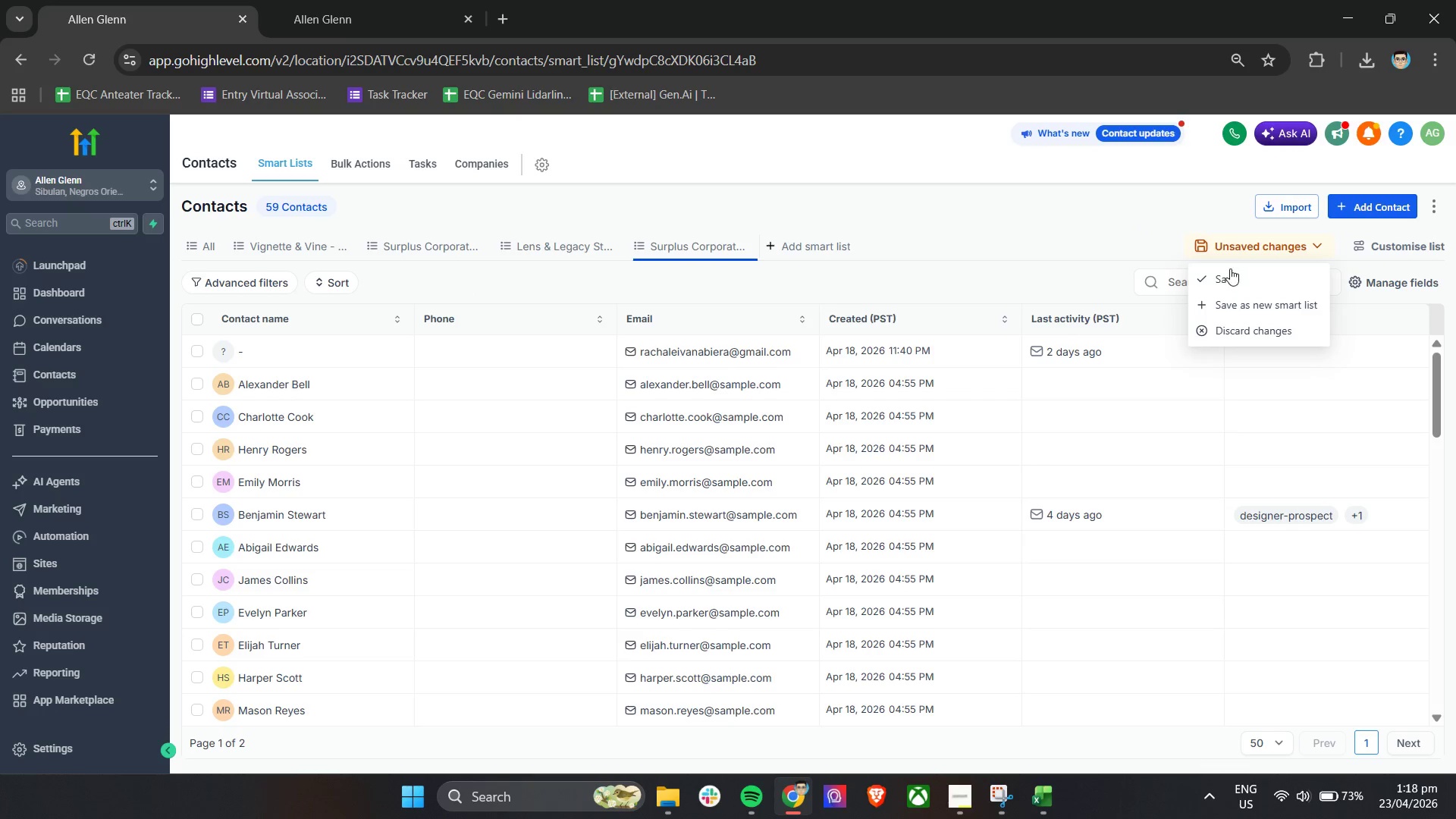 
left_click([1228, 271])
 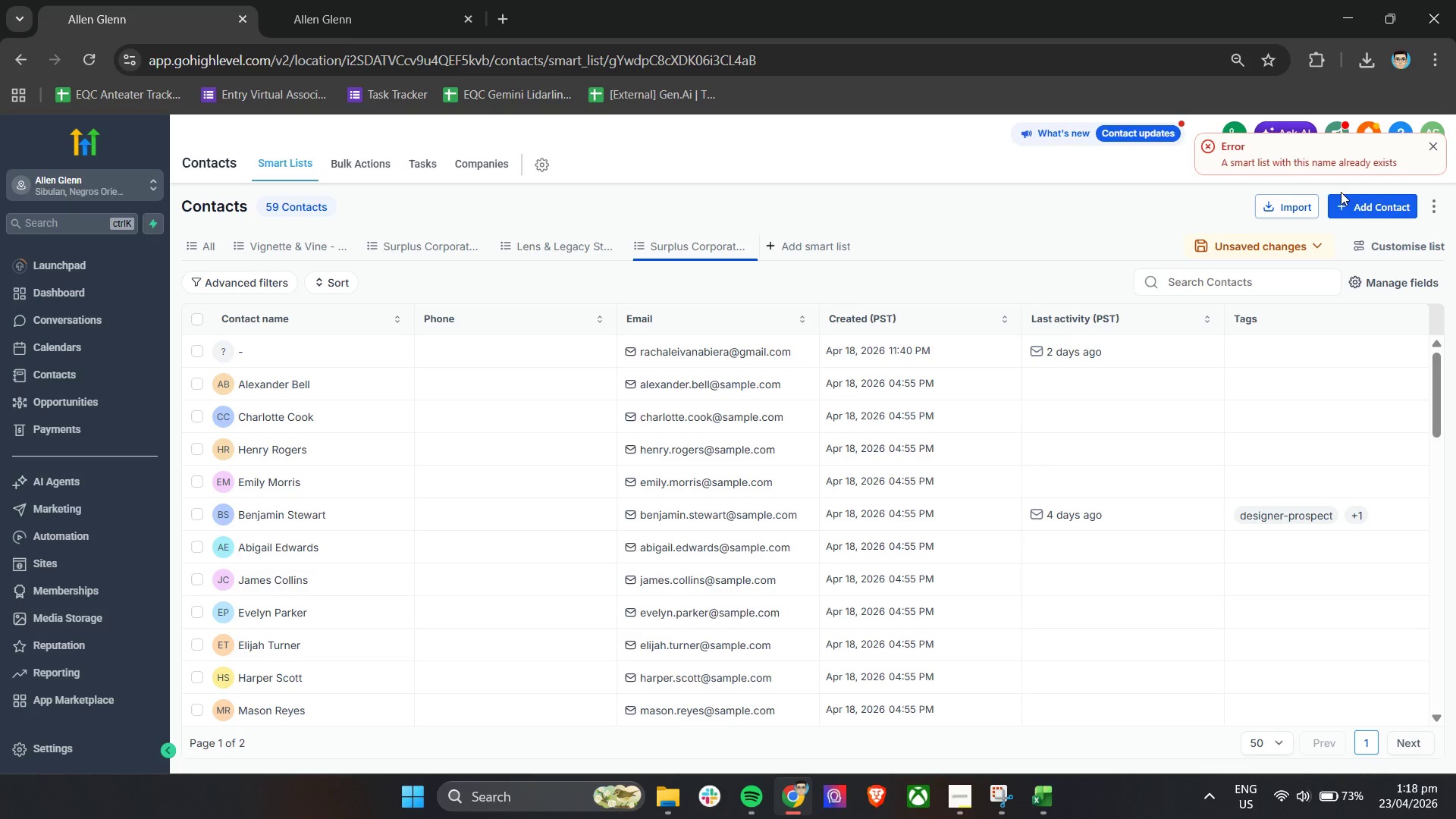 
left_click([560, 245])
 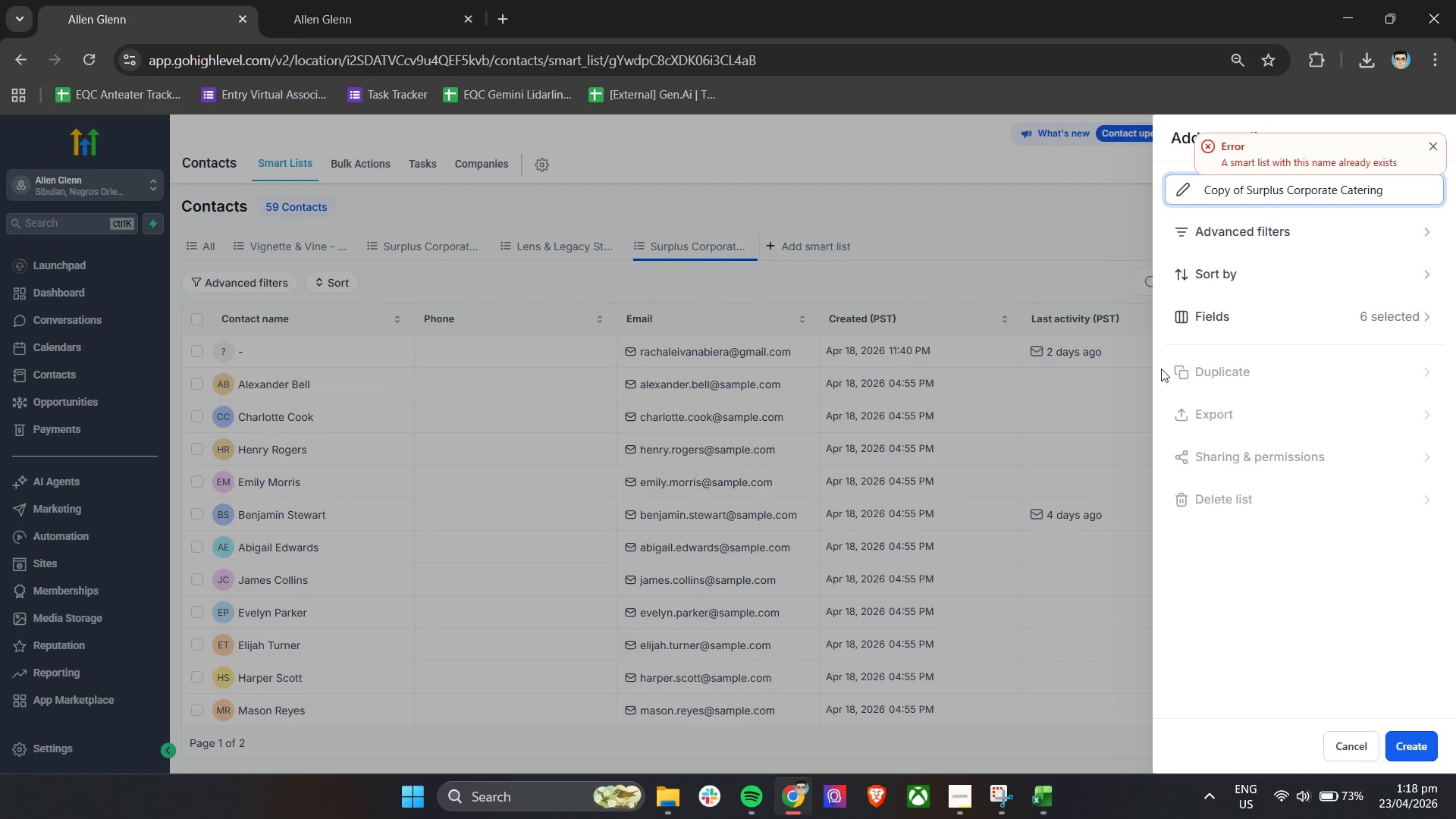 
wait(7.5)
 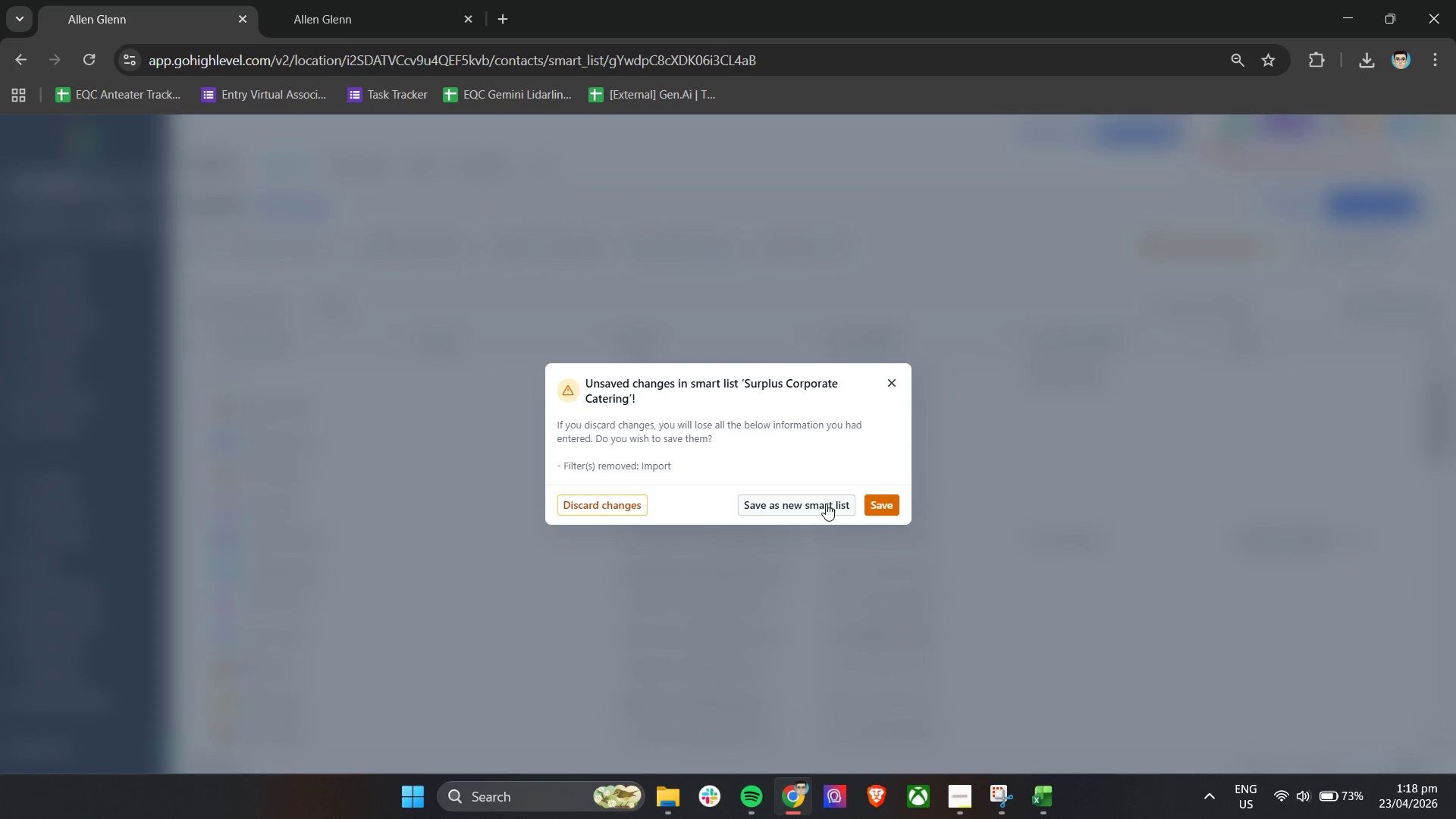 
left_click([1407, 751])
 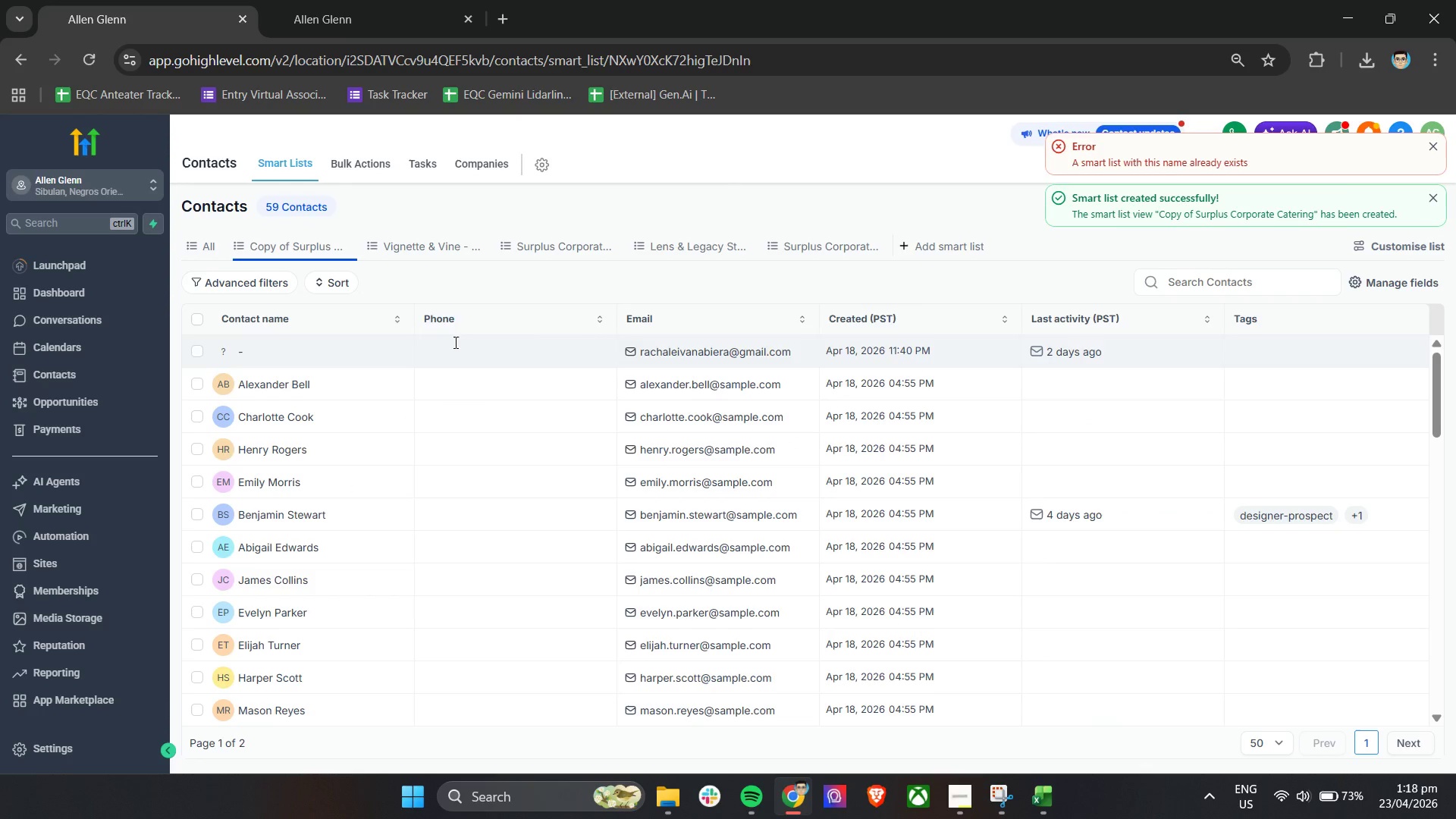 
left_click([569, 241])
 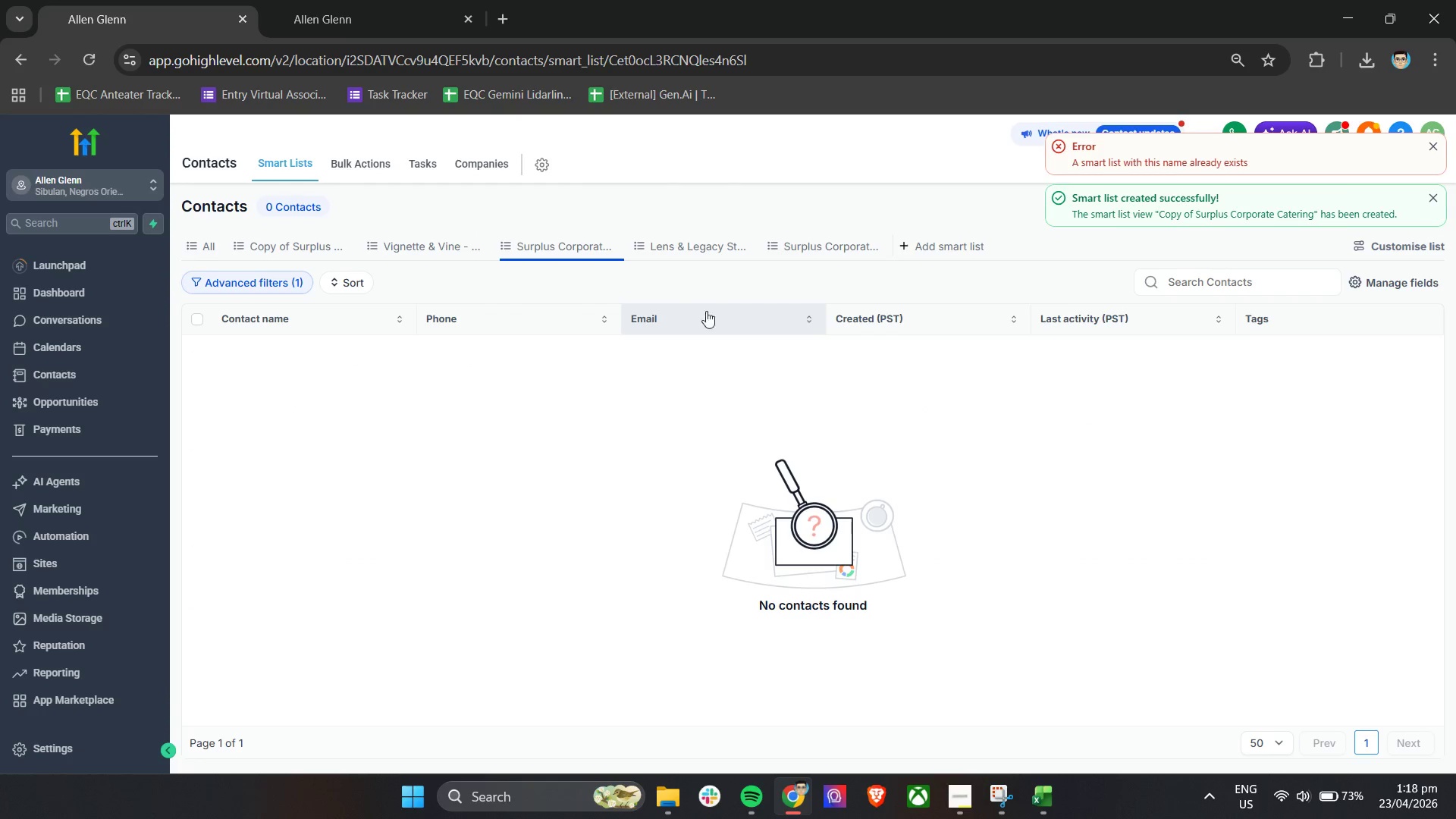 
left_click([803, 249])
 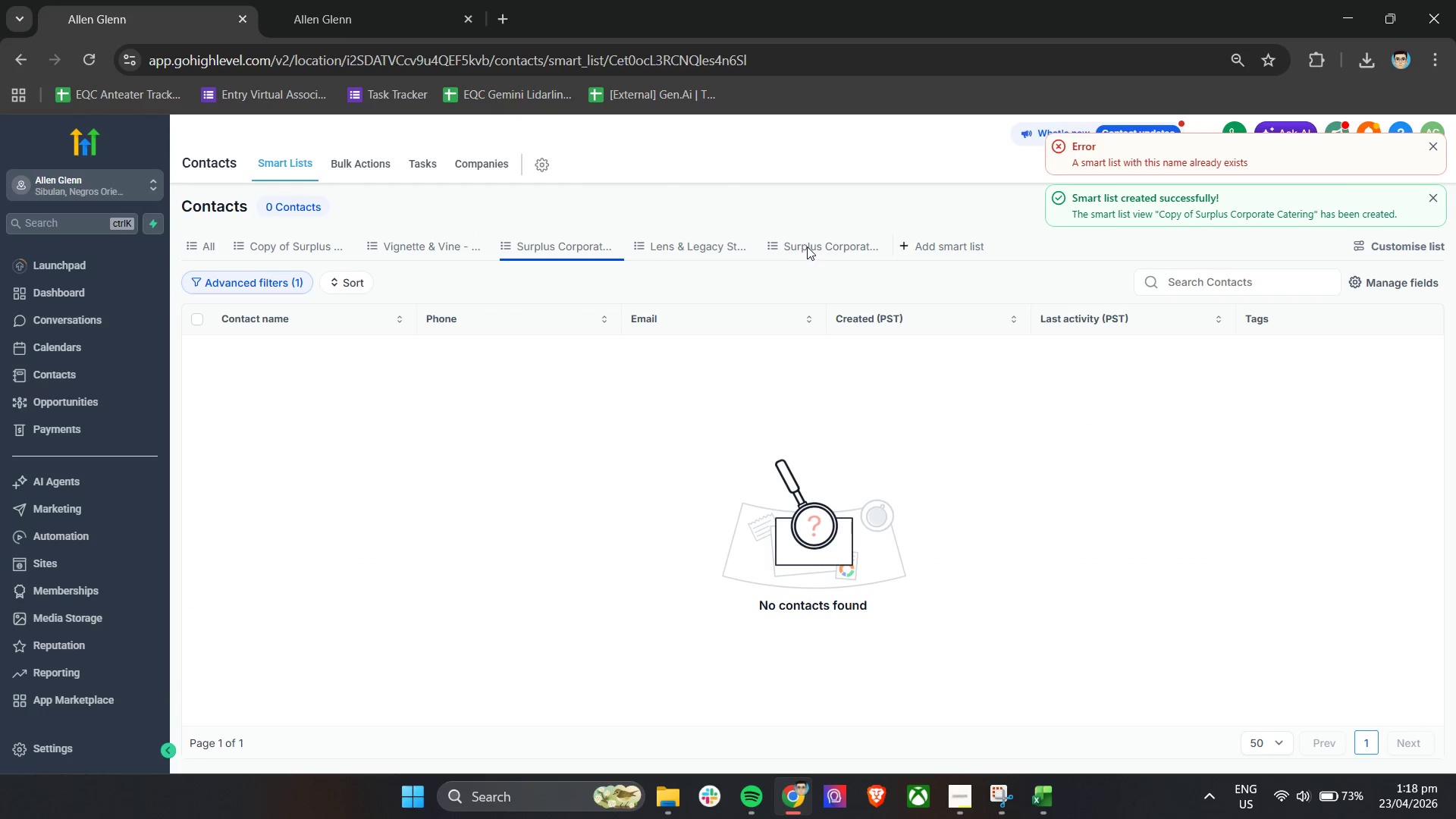 
left_click([807, 246])
 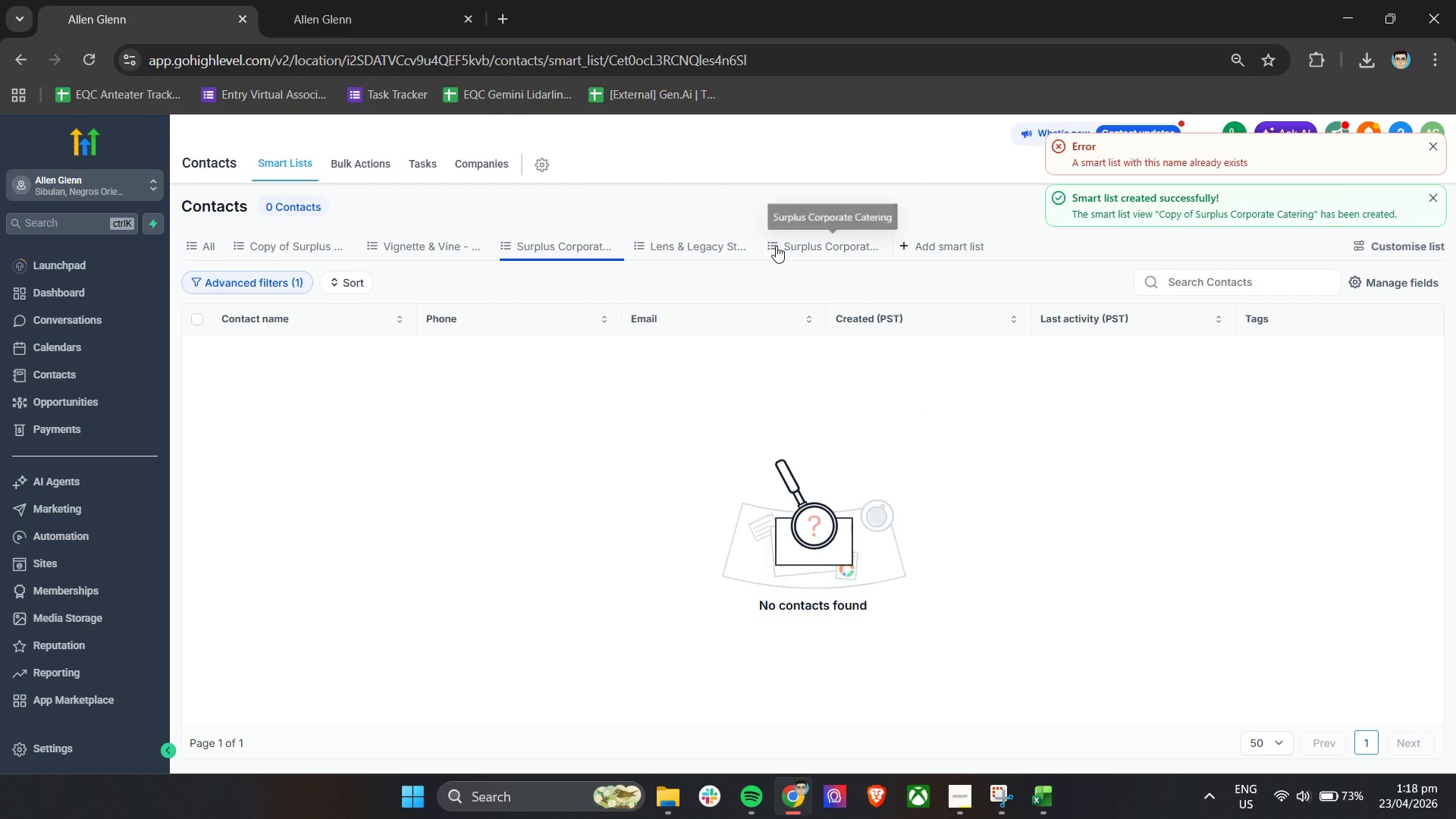 
mouse_move([795, 242])
 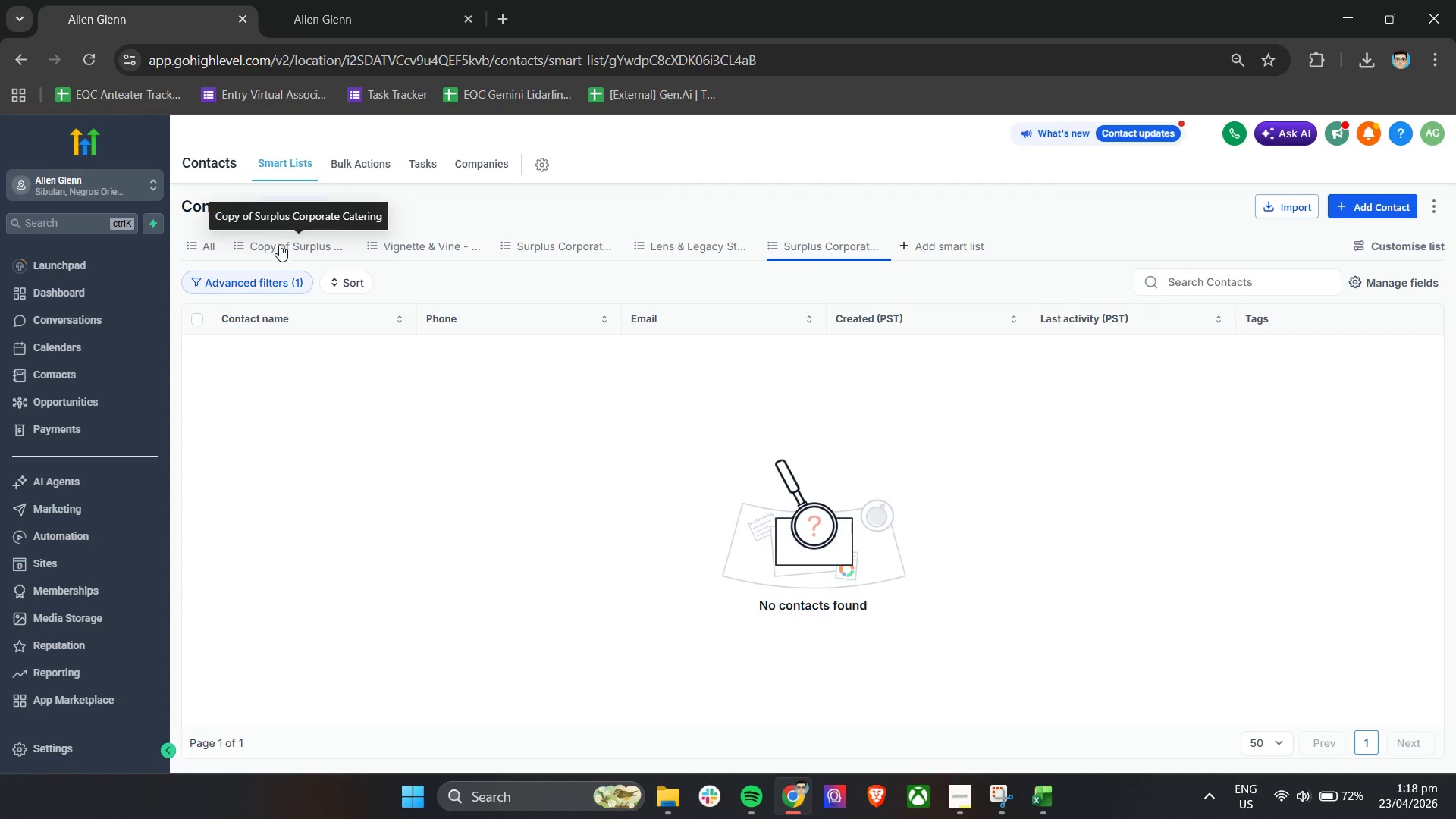 
left_click([273, 283])
 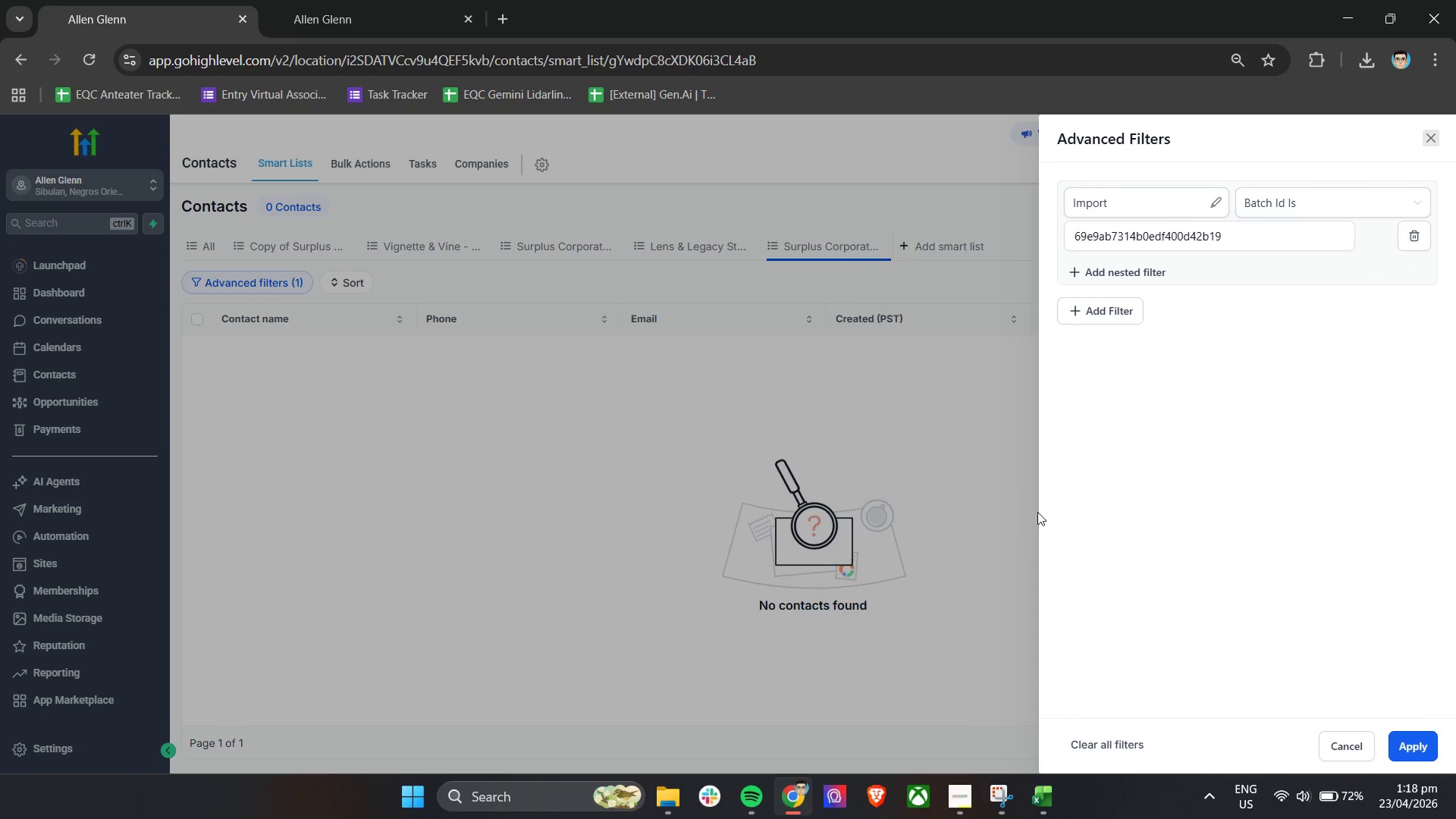 
wait(6.31)
 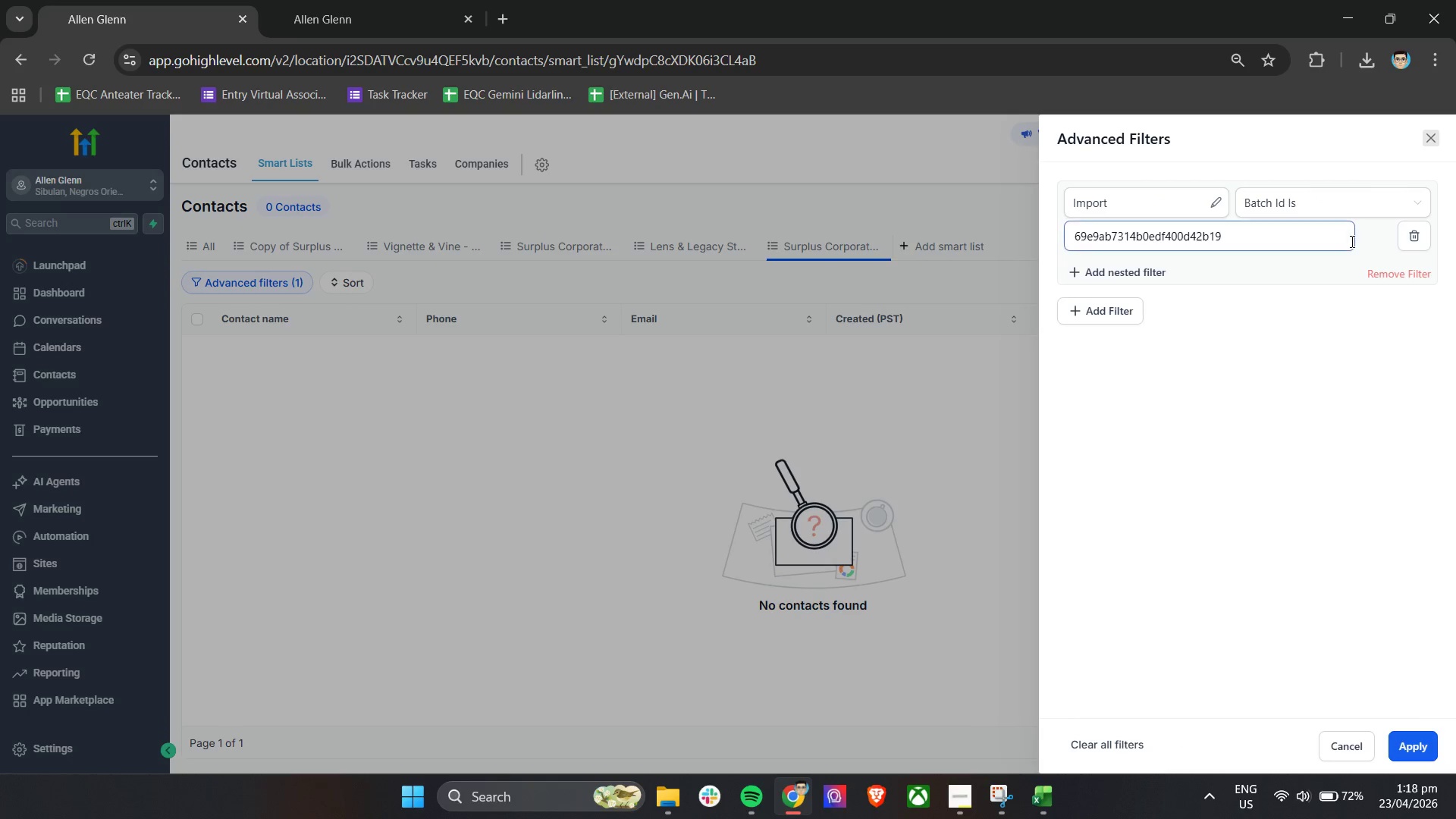 
left_click([1399, 748])
 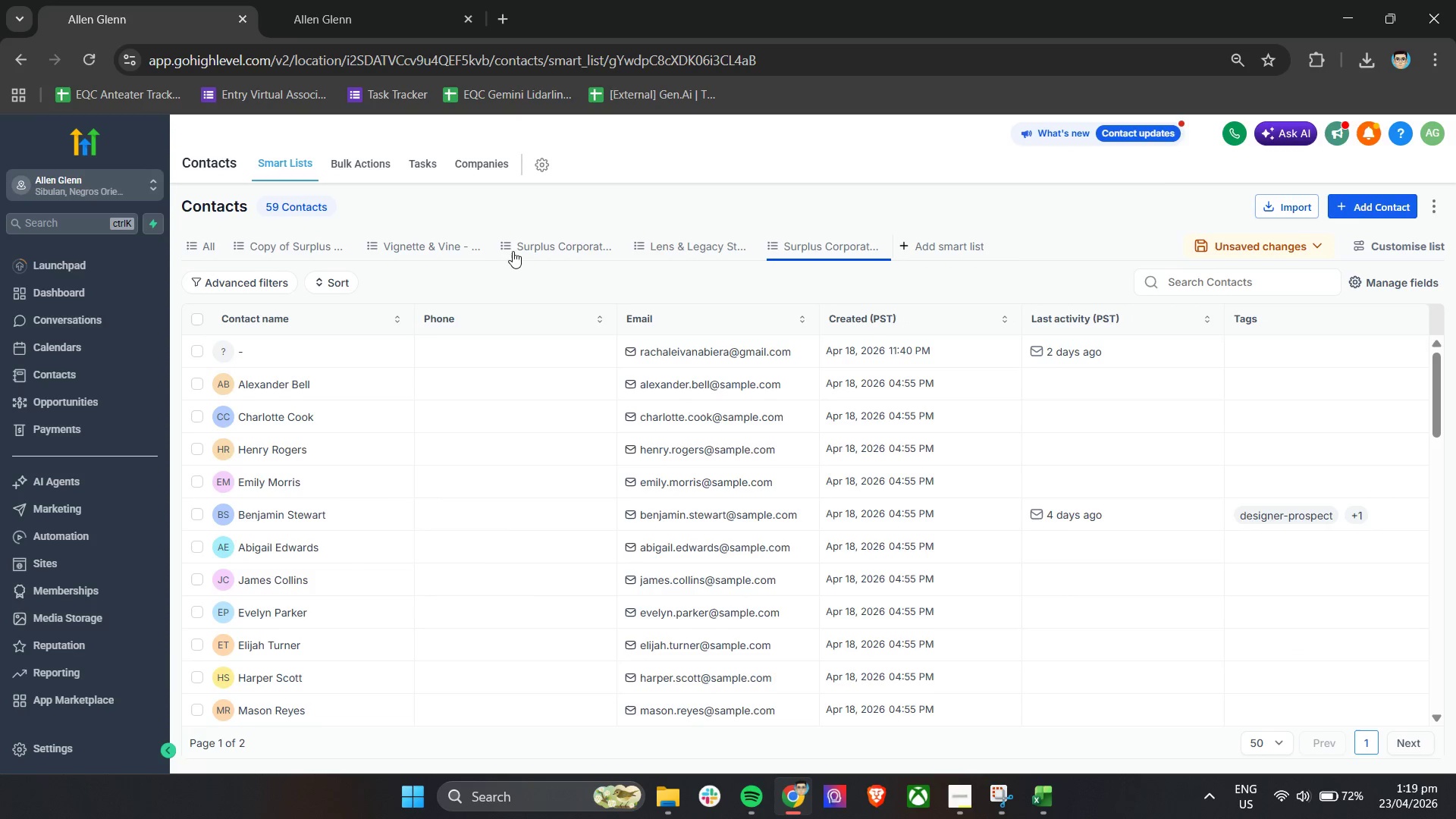 
left_click([312, 252])
 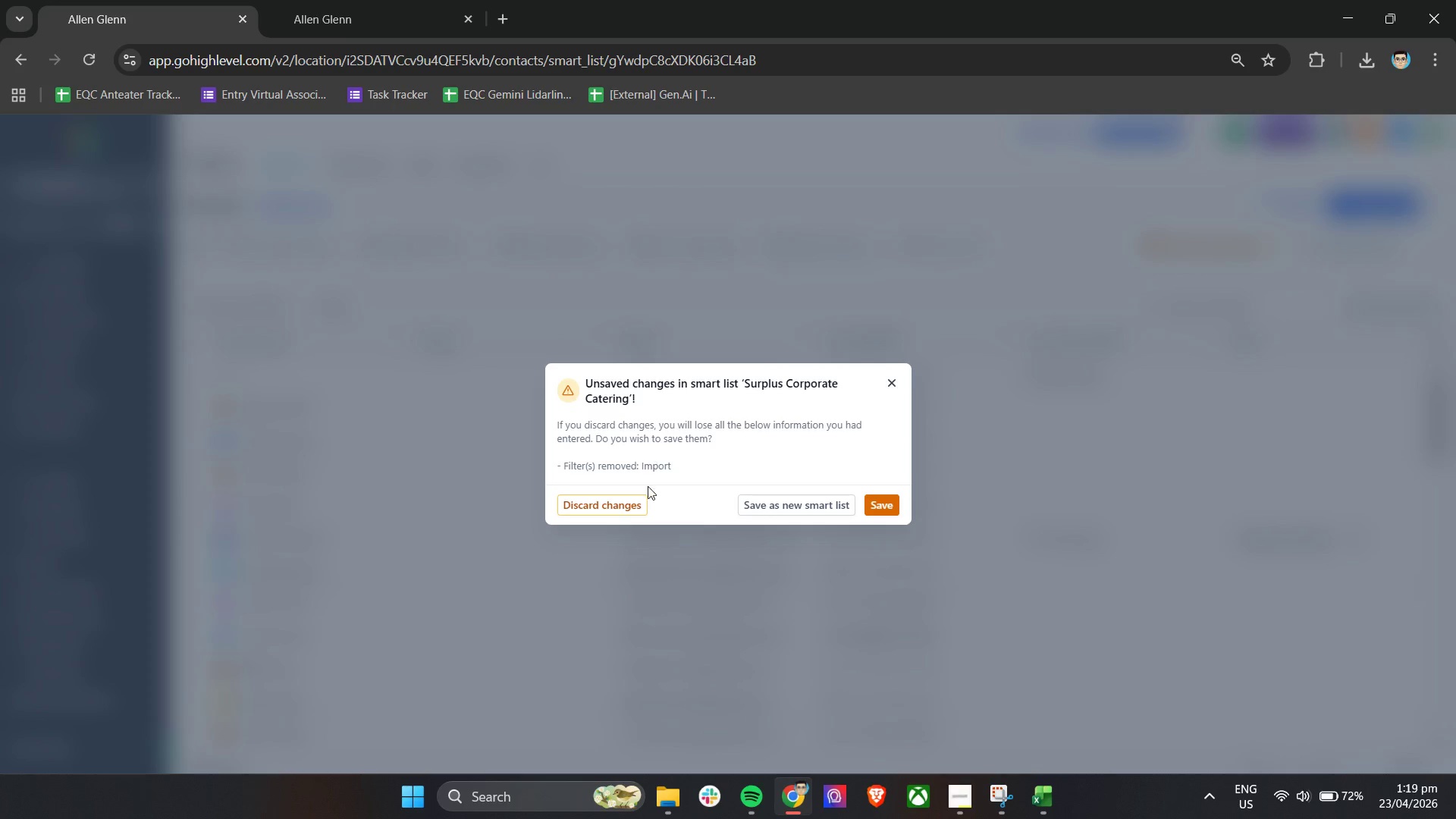 
left_click([617, 513])
 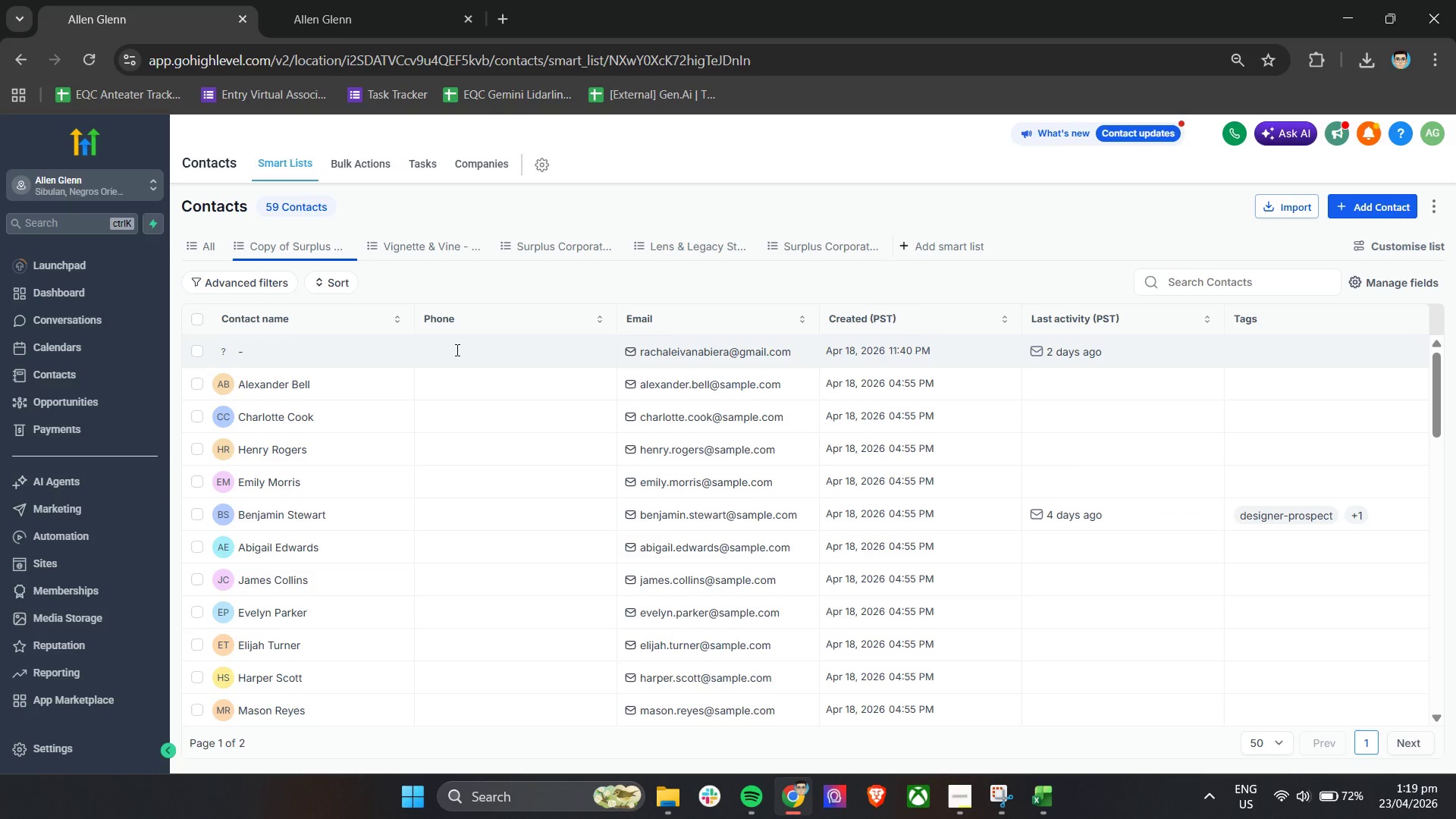 
left_click([812, 250])
 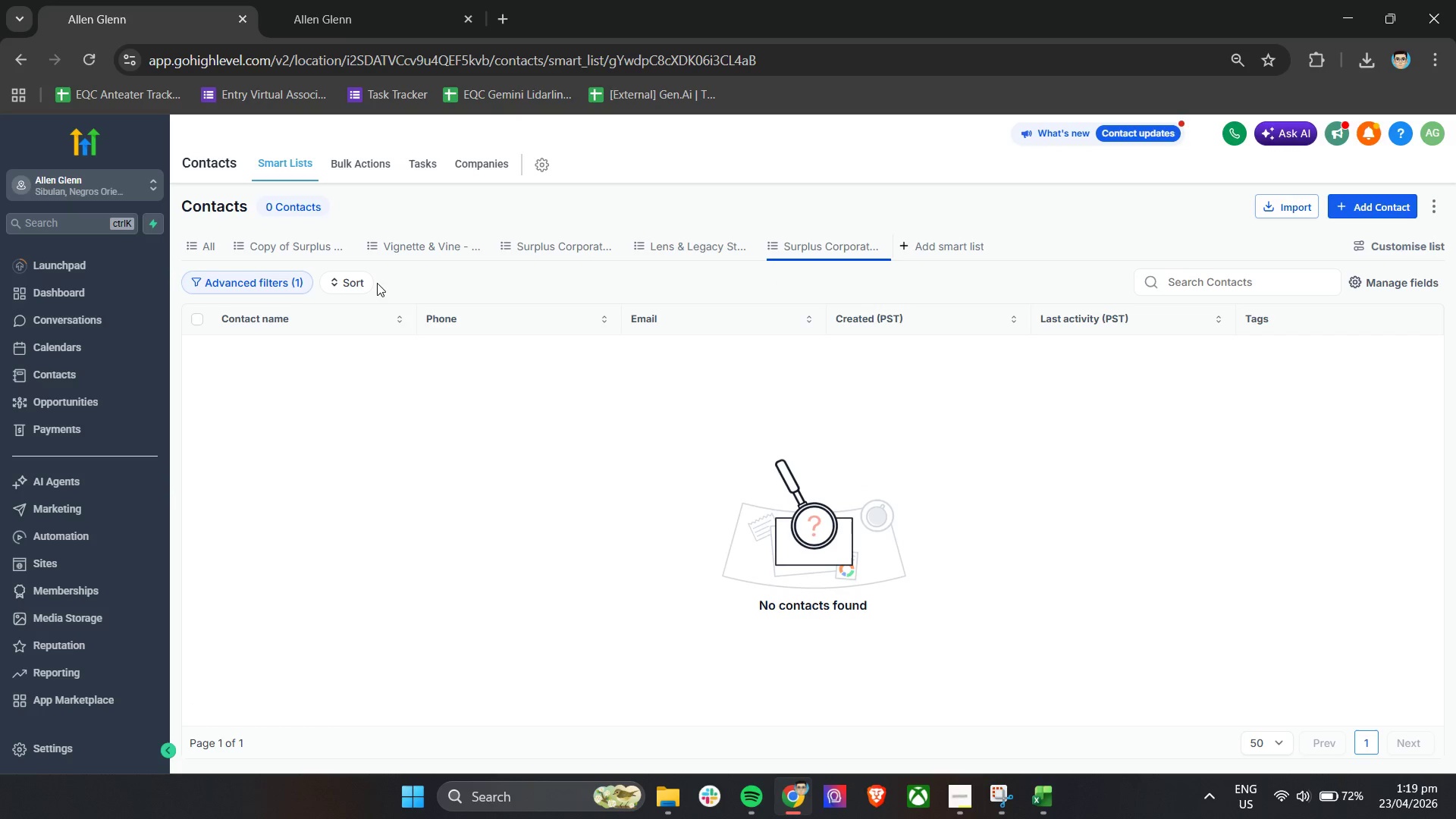 
left_click([342, 162])
 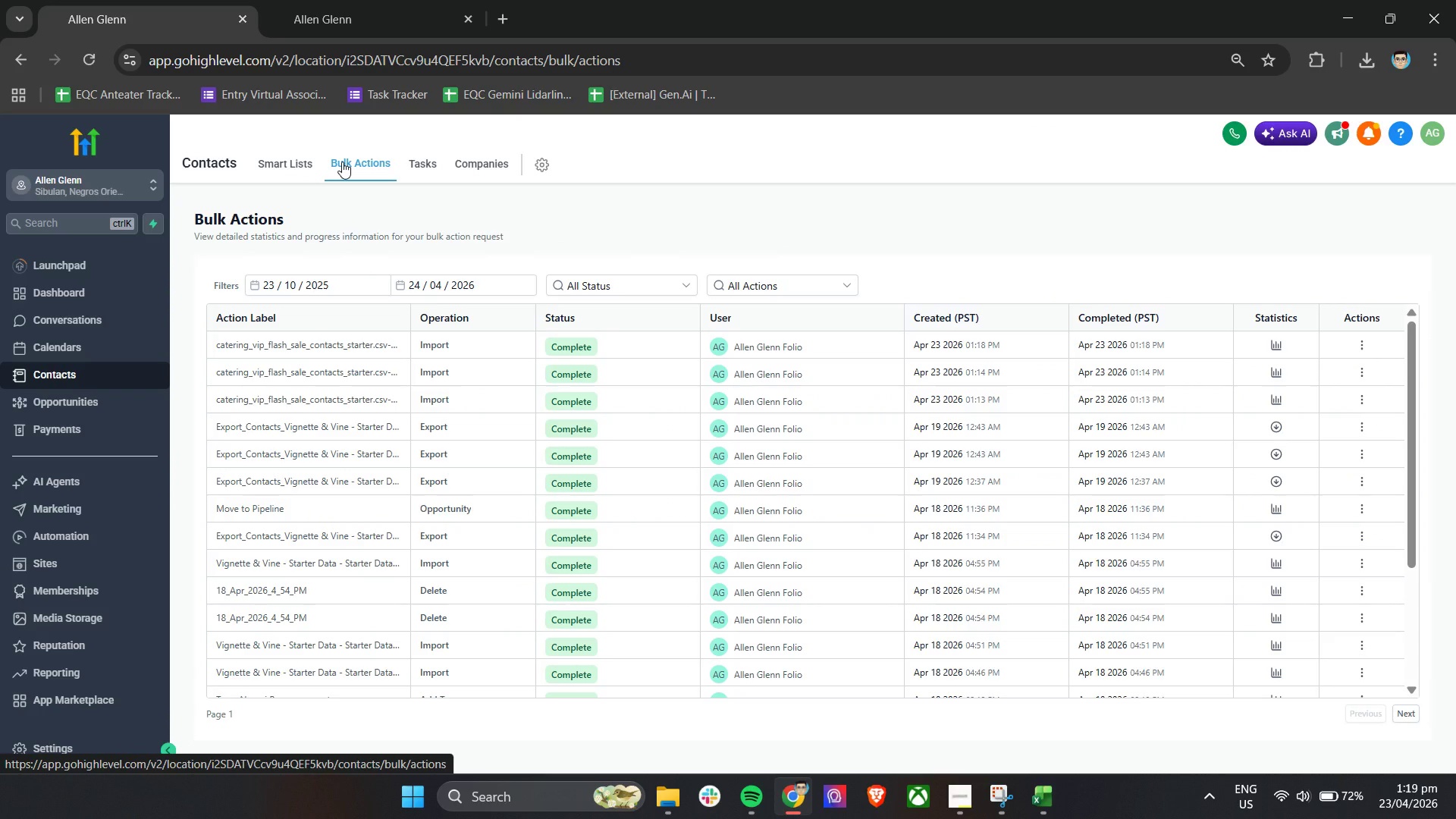 
wait(7.05)
 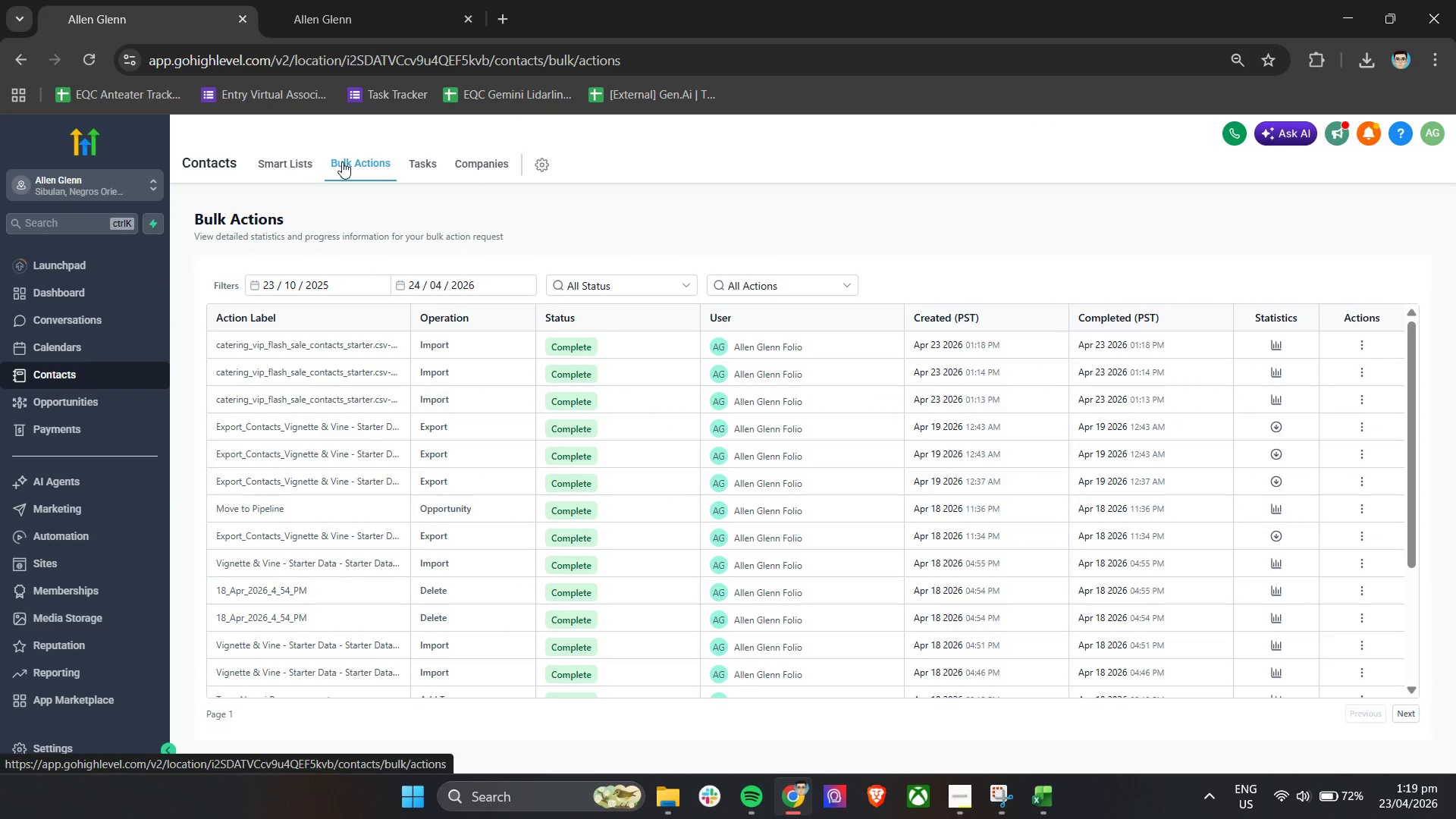 
left_click([300, 162])
 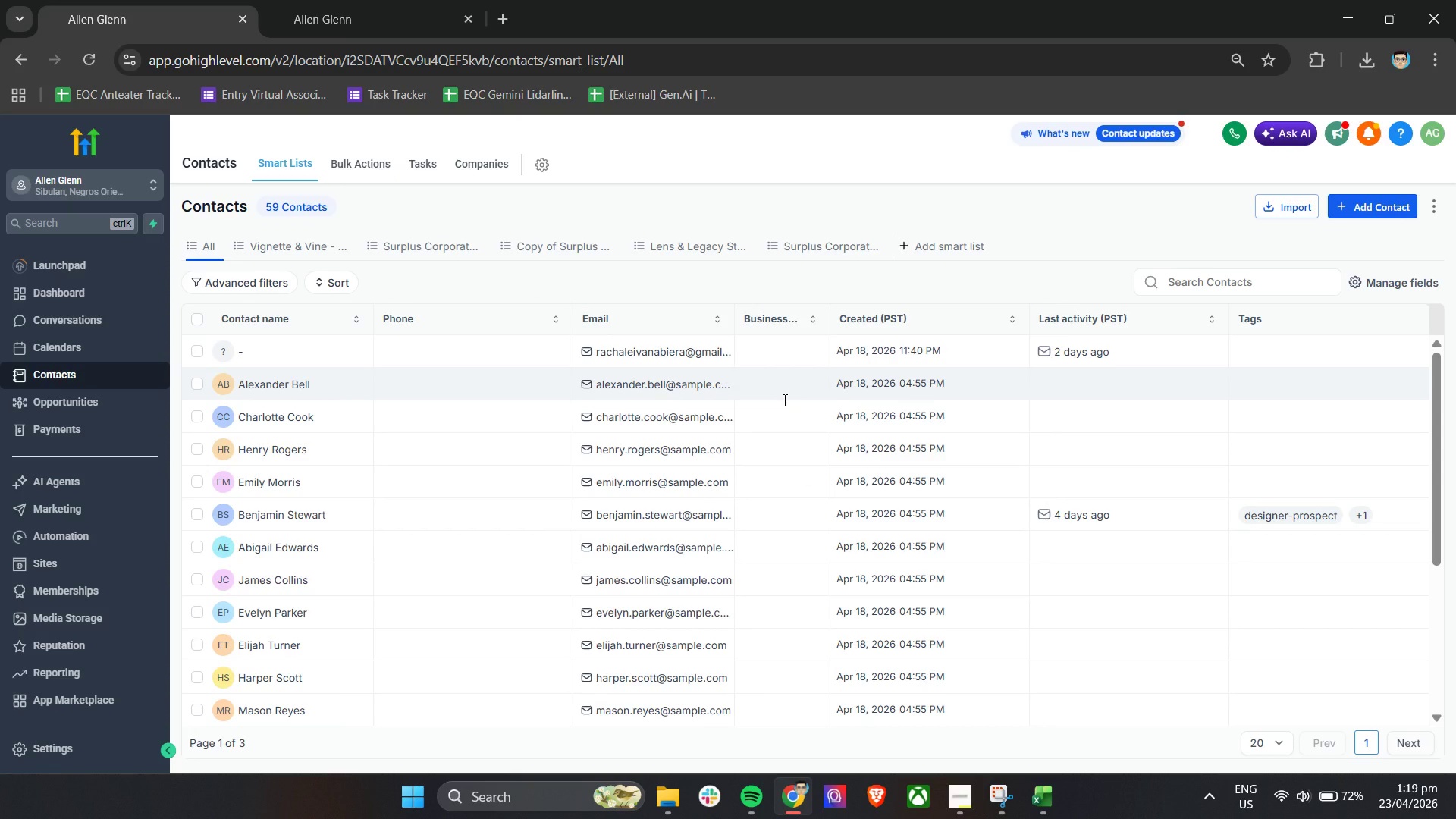 
left_click([281, 245])
 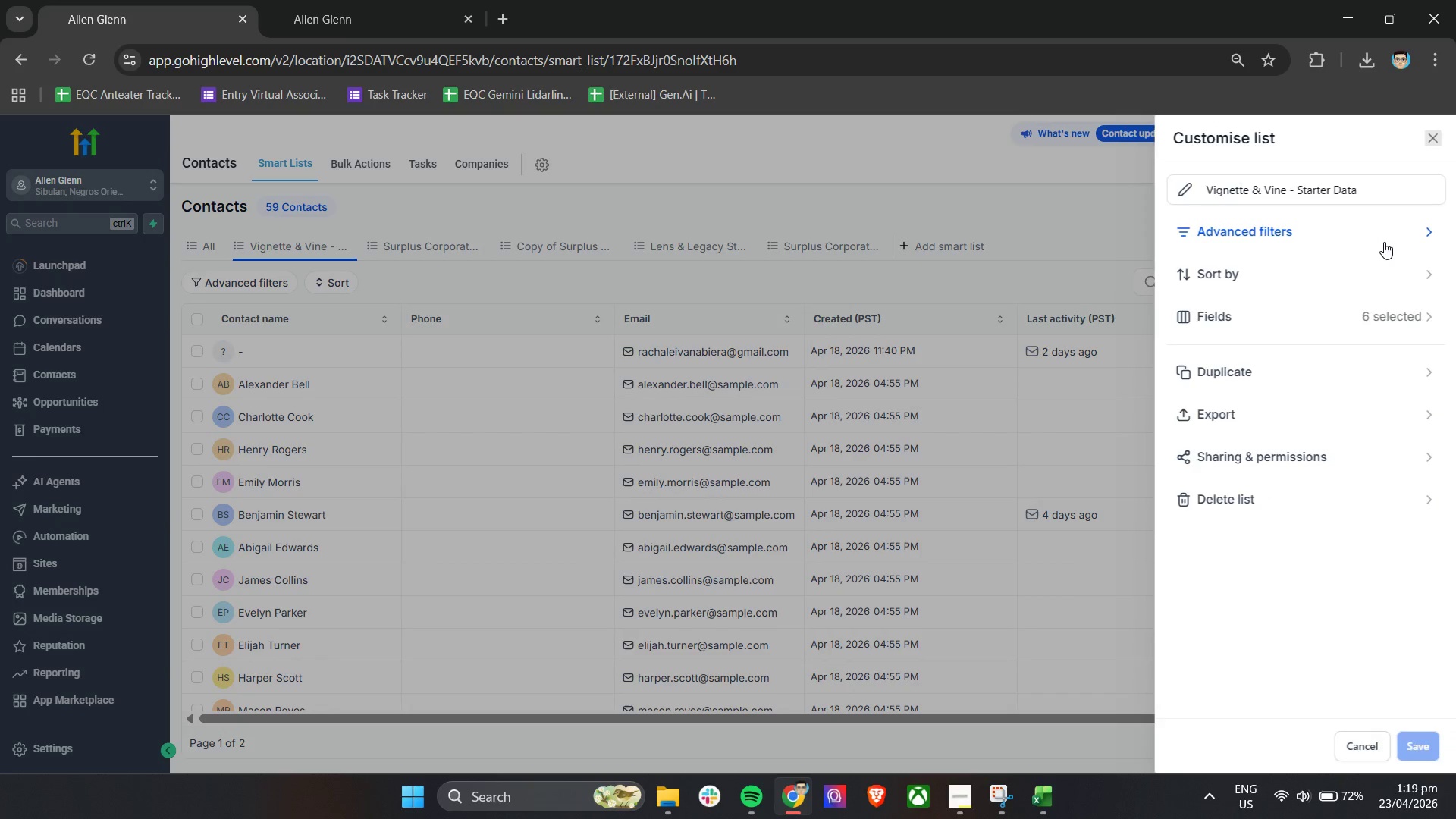 
left_click([1260, 503])
 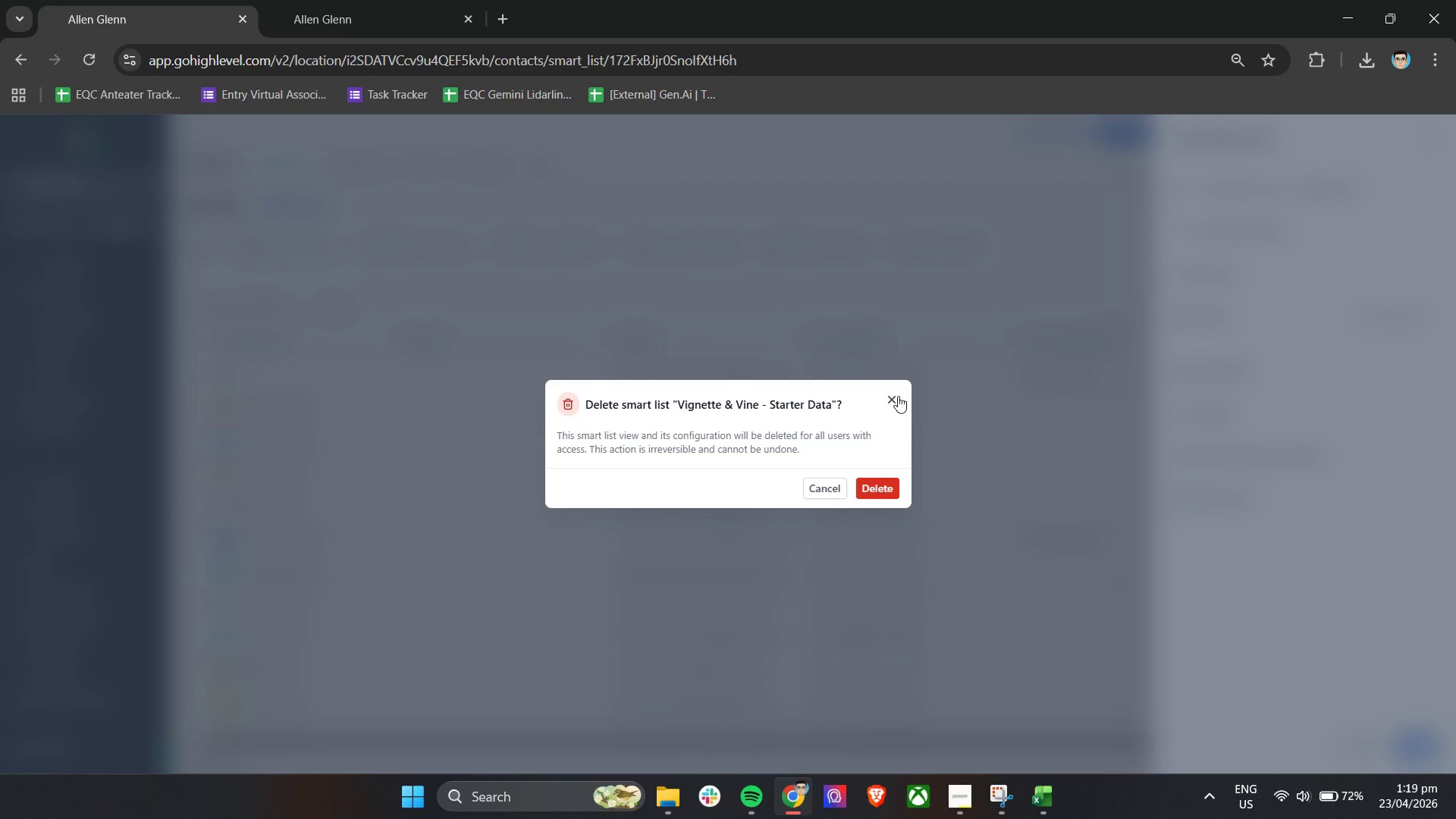 
left_click([892, 396])
 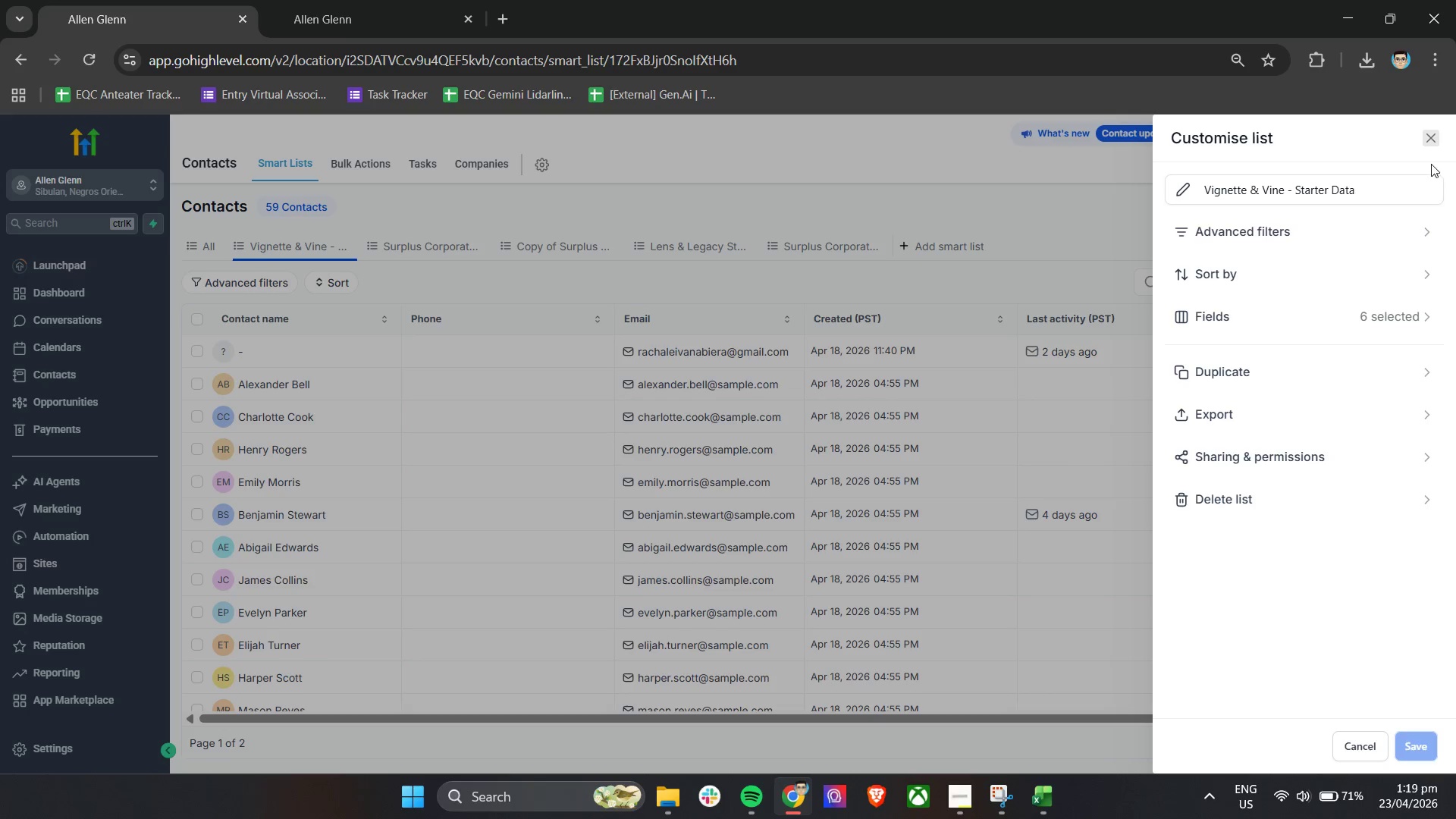 
left_click([1437, 140])
 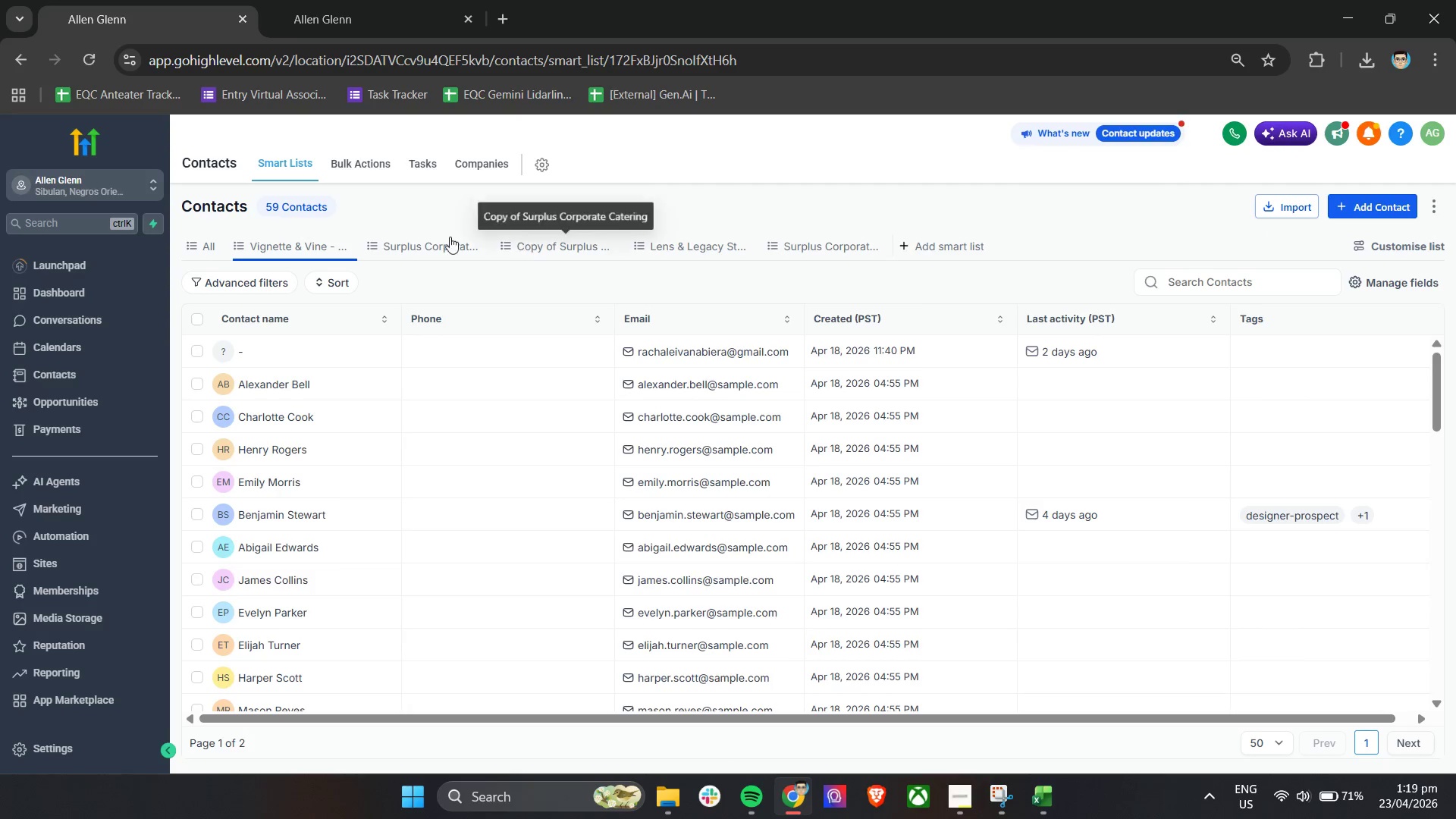 
left_click([431, 237])
 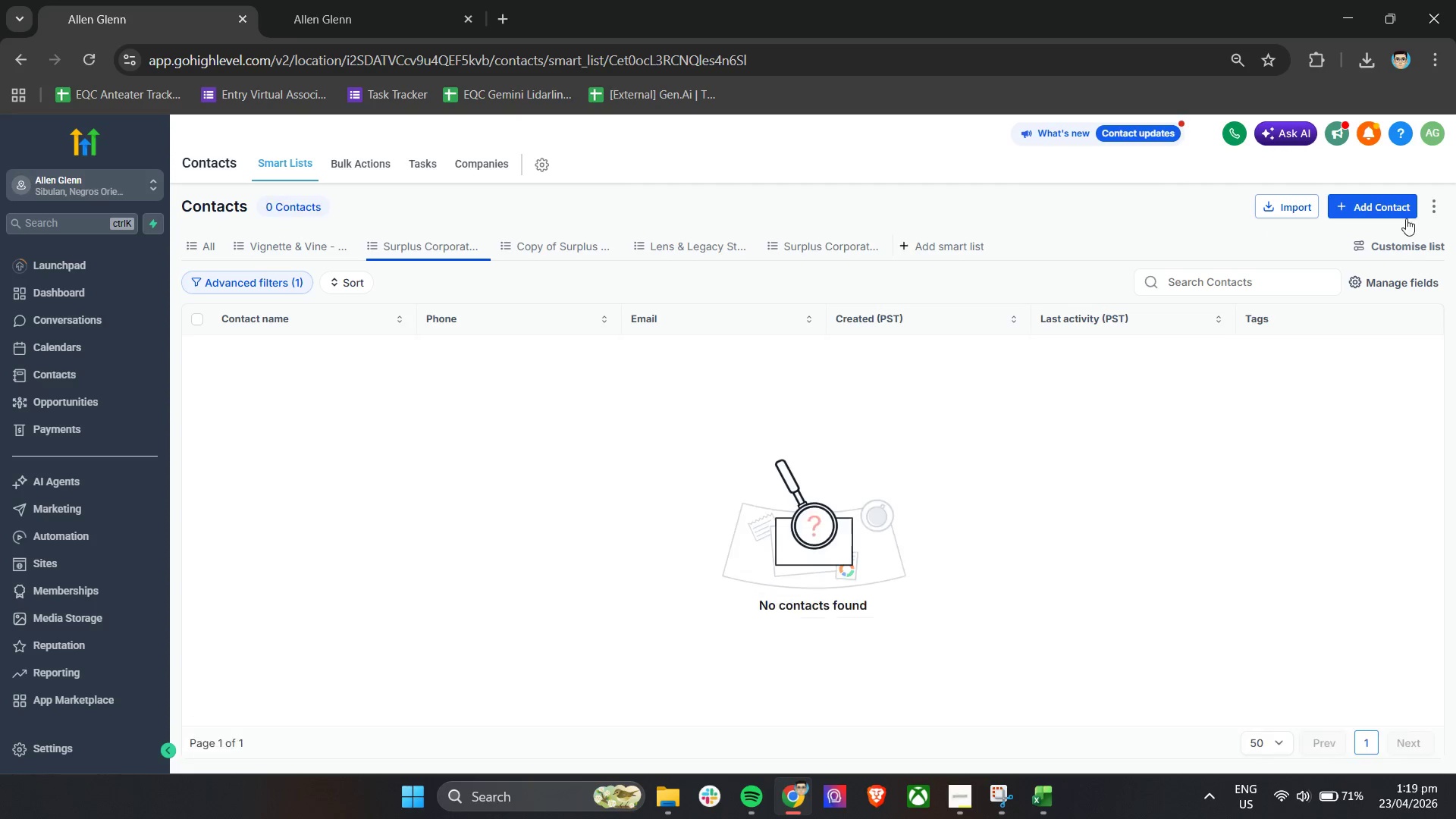 
left_click([1400, 242])
 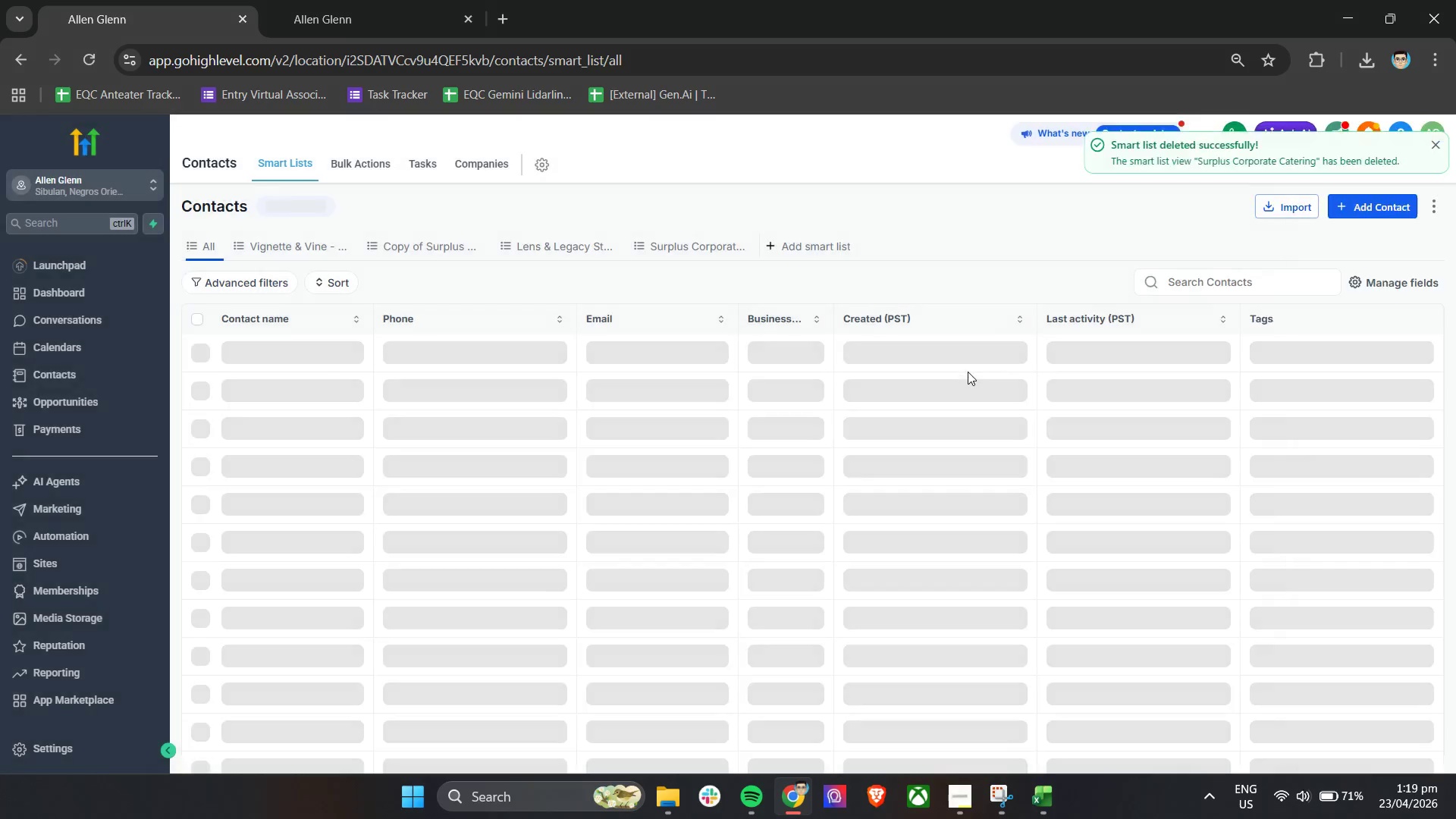 
left_click([431, 248])
 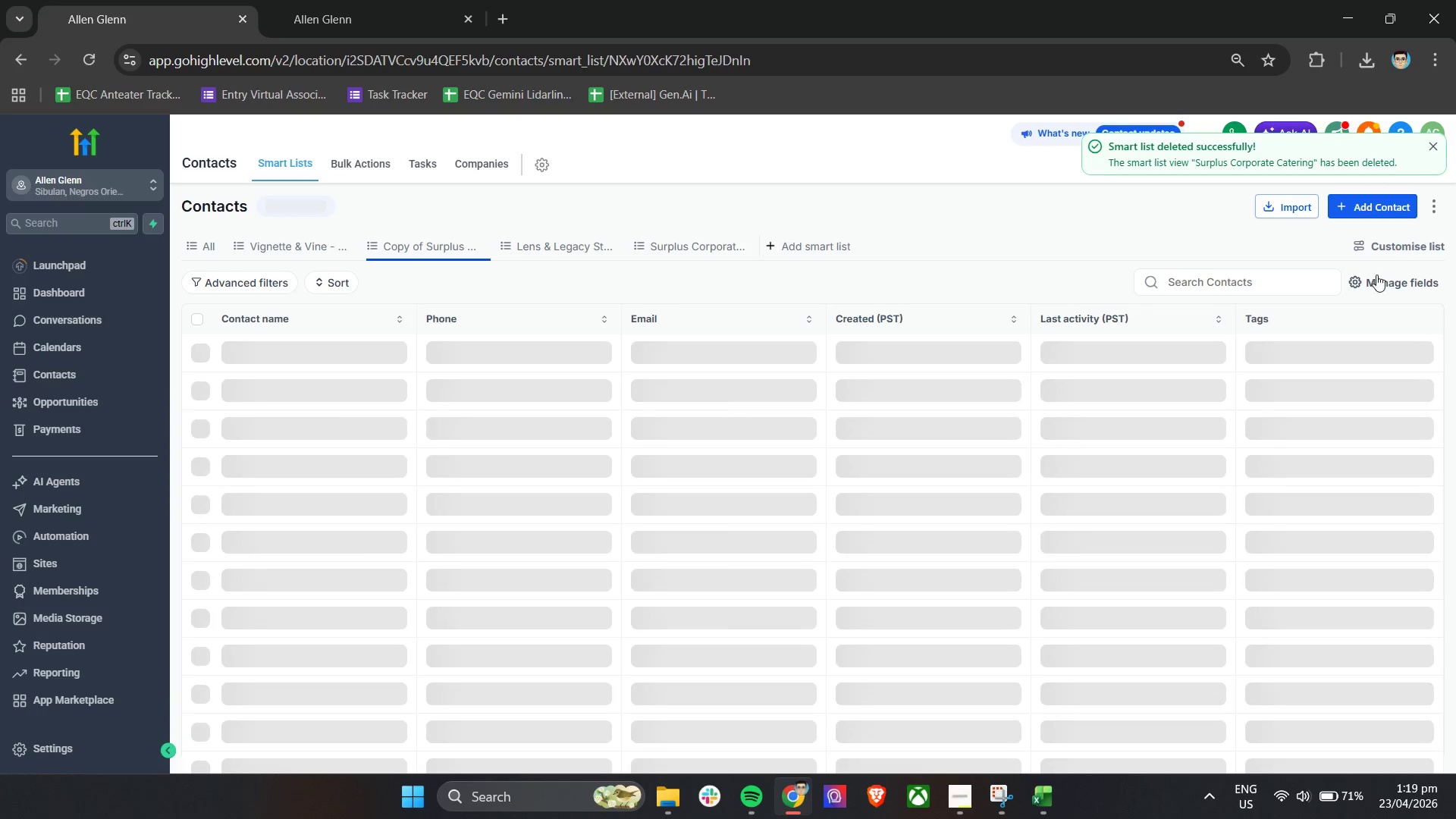 
left_click([1389, 251])
 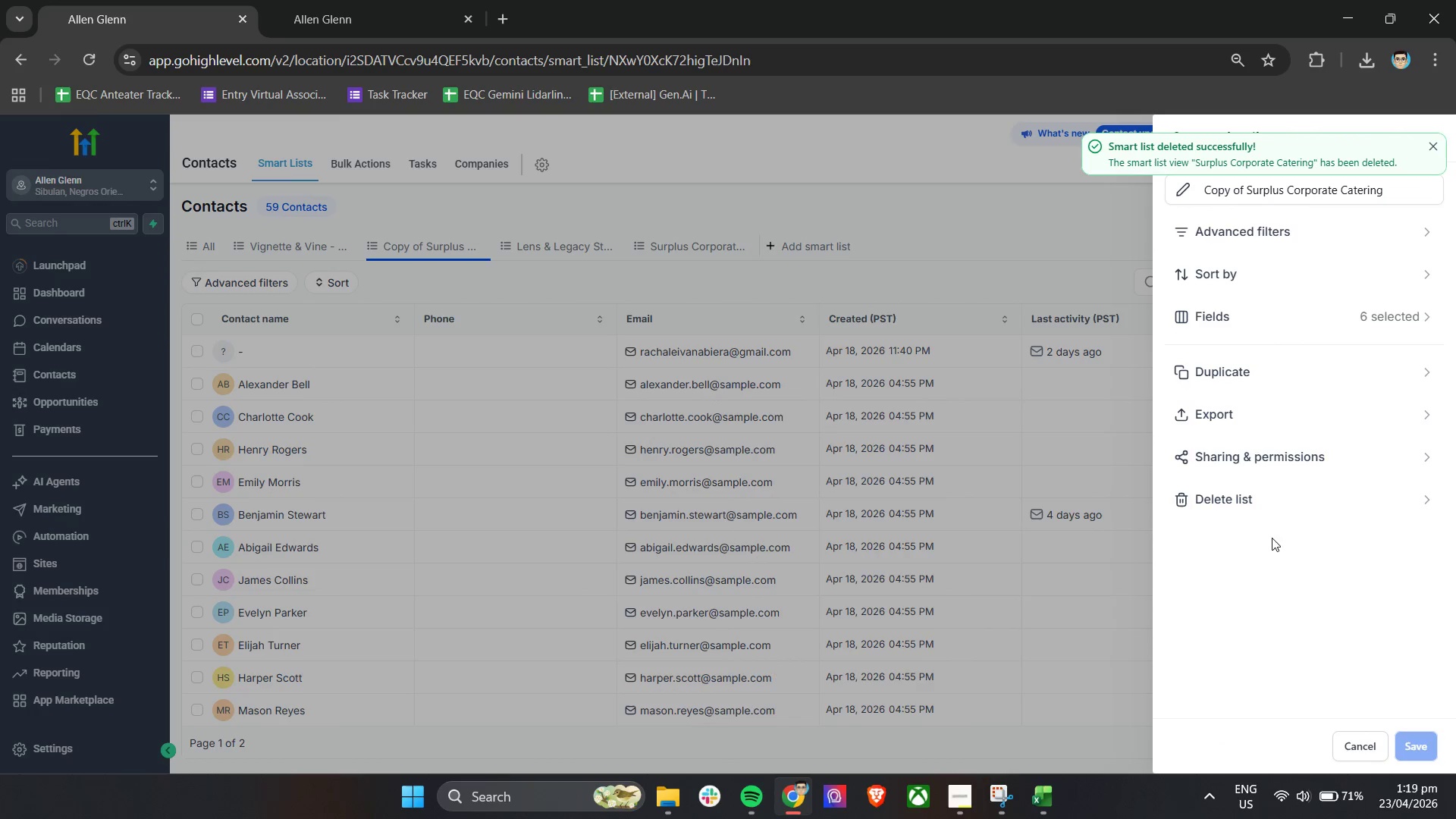 
left_click([1256, 501])
 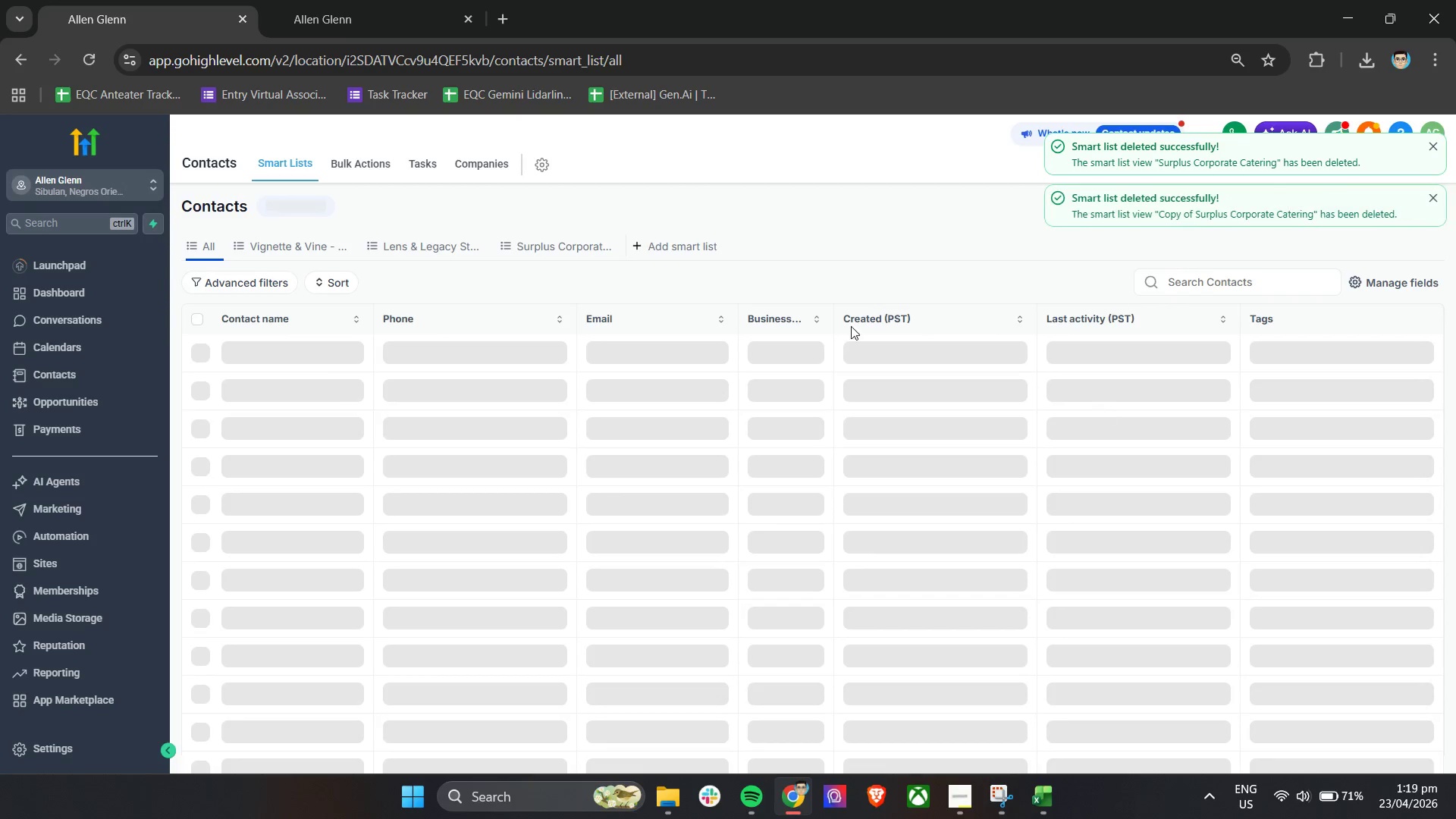 
left_click([546, 248])
 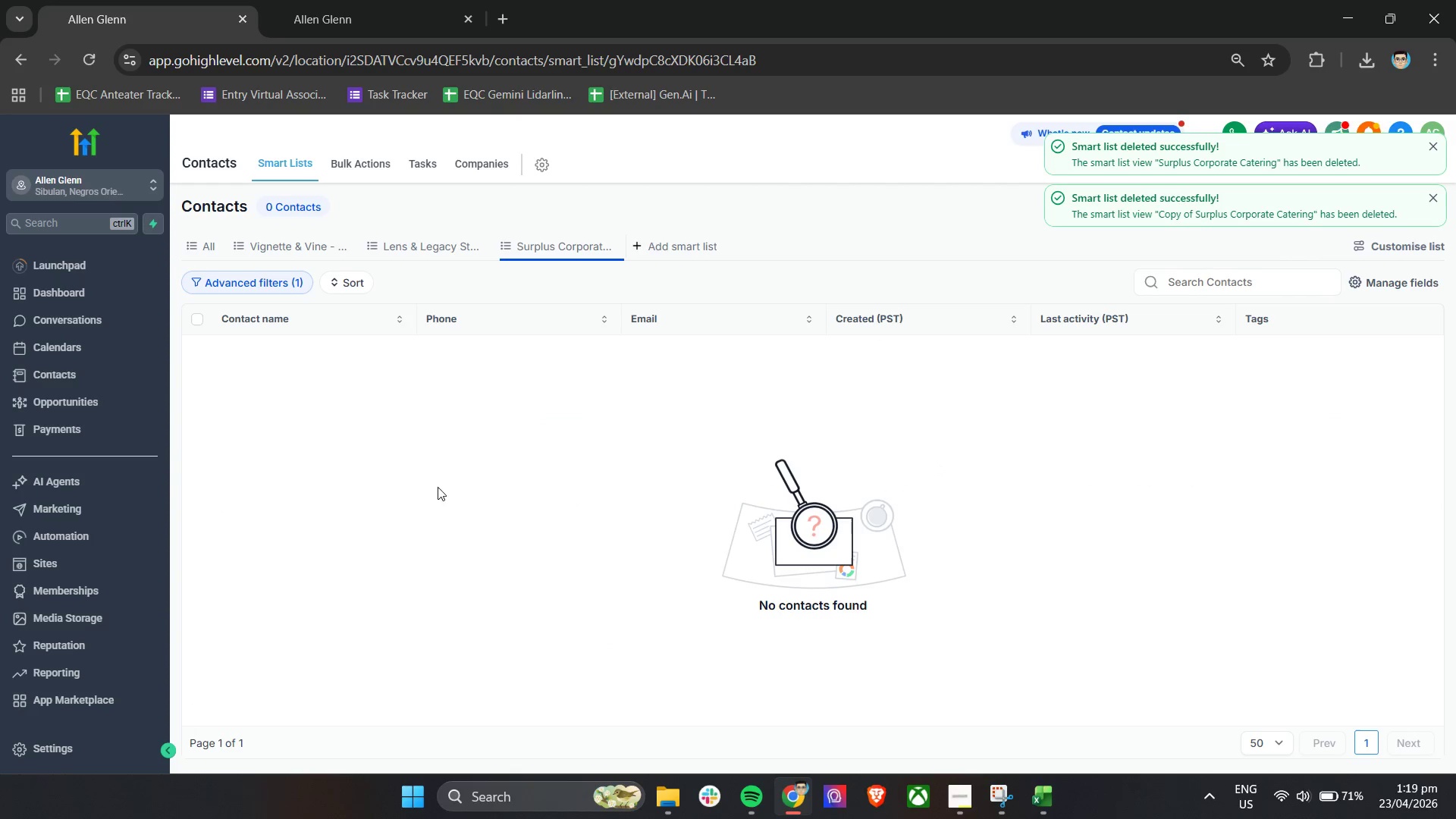 
left_click([274, 285])
 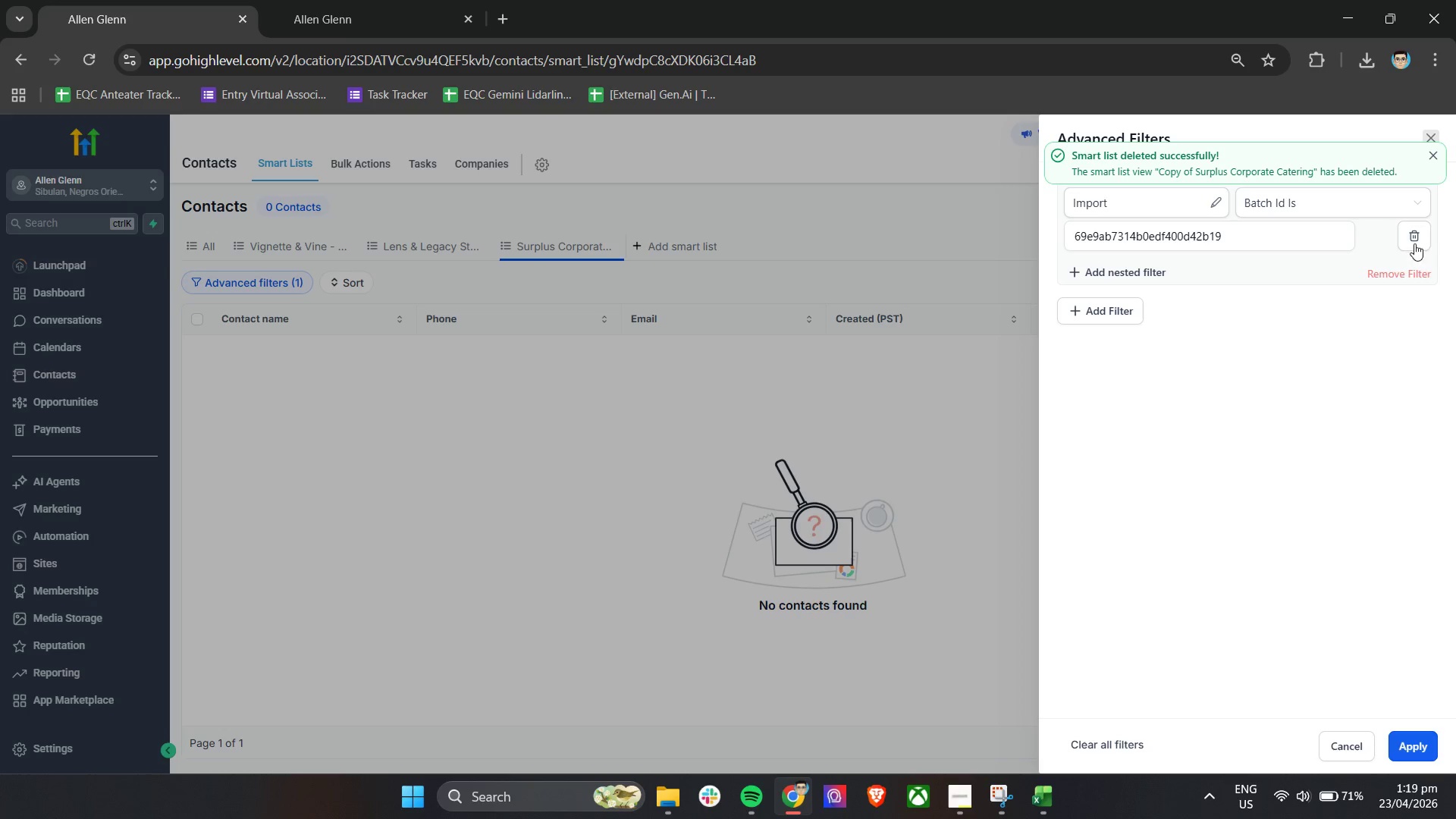 
left_click([1122, 745])
 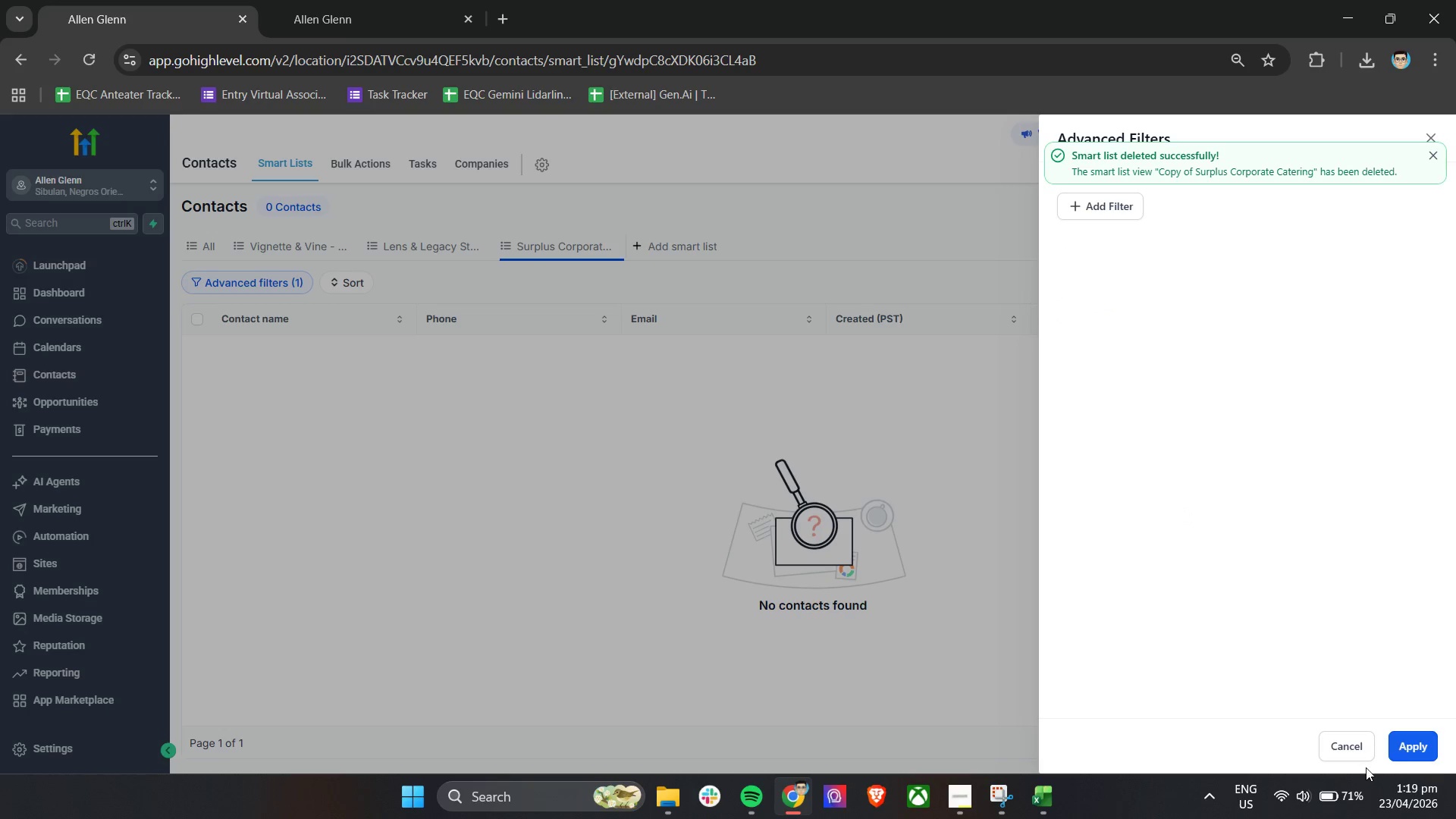 
left_click([1426, 751])
 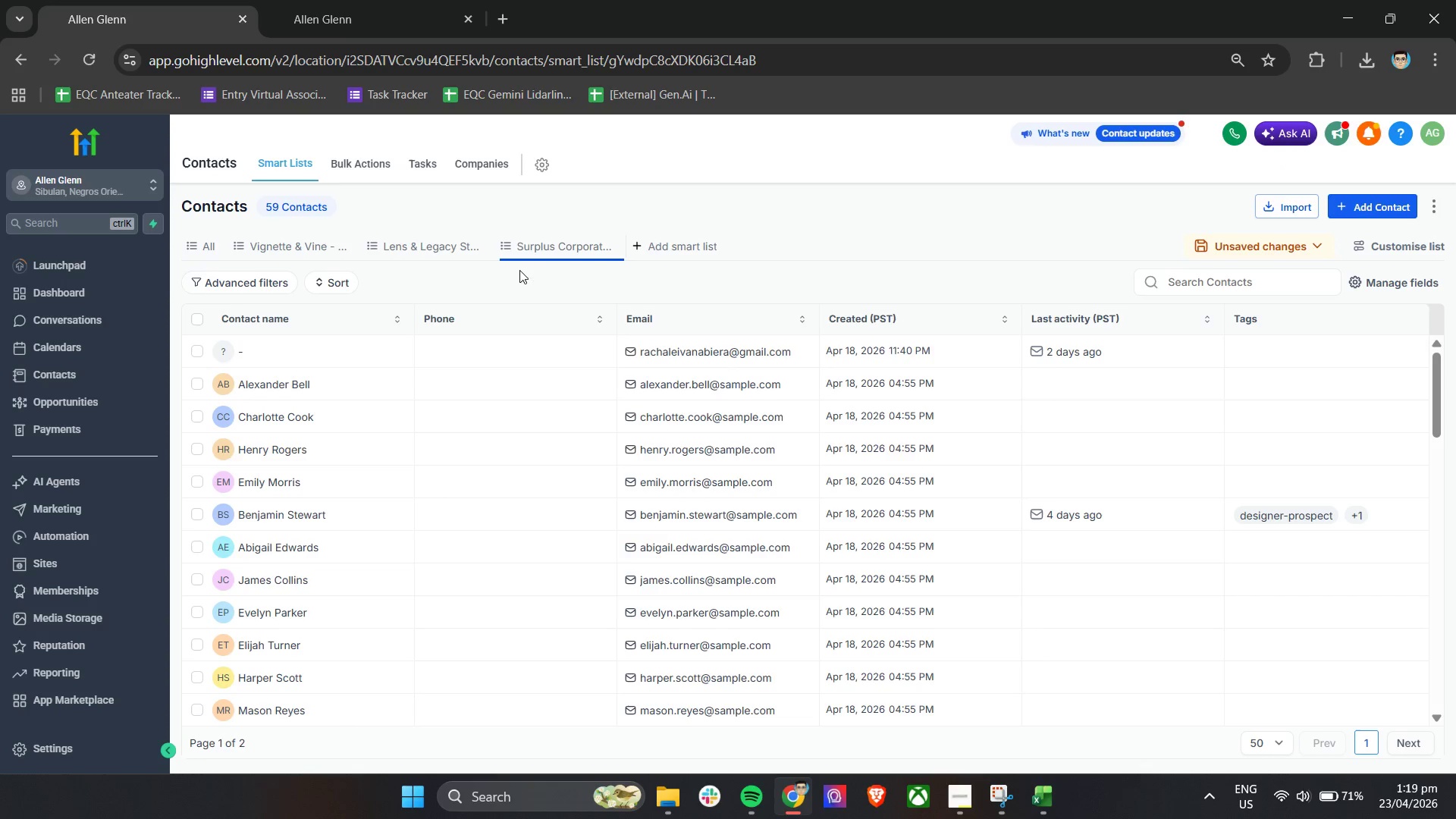 
left_click([1377, 245])
 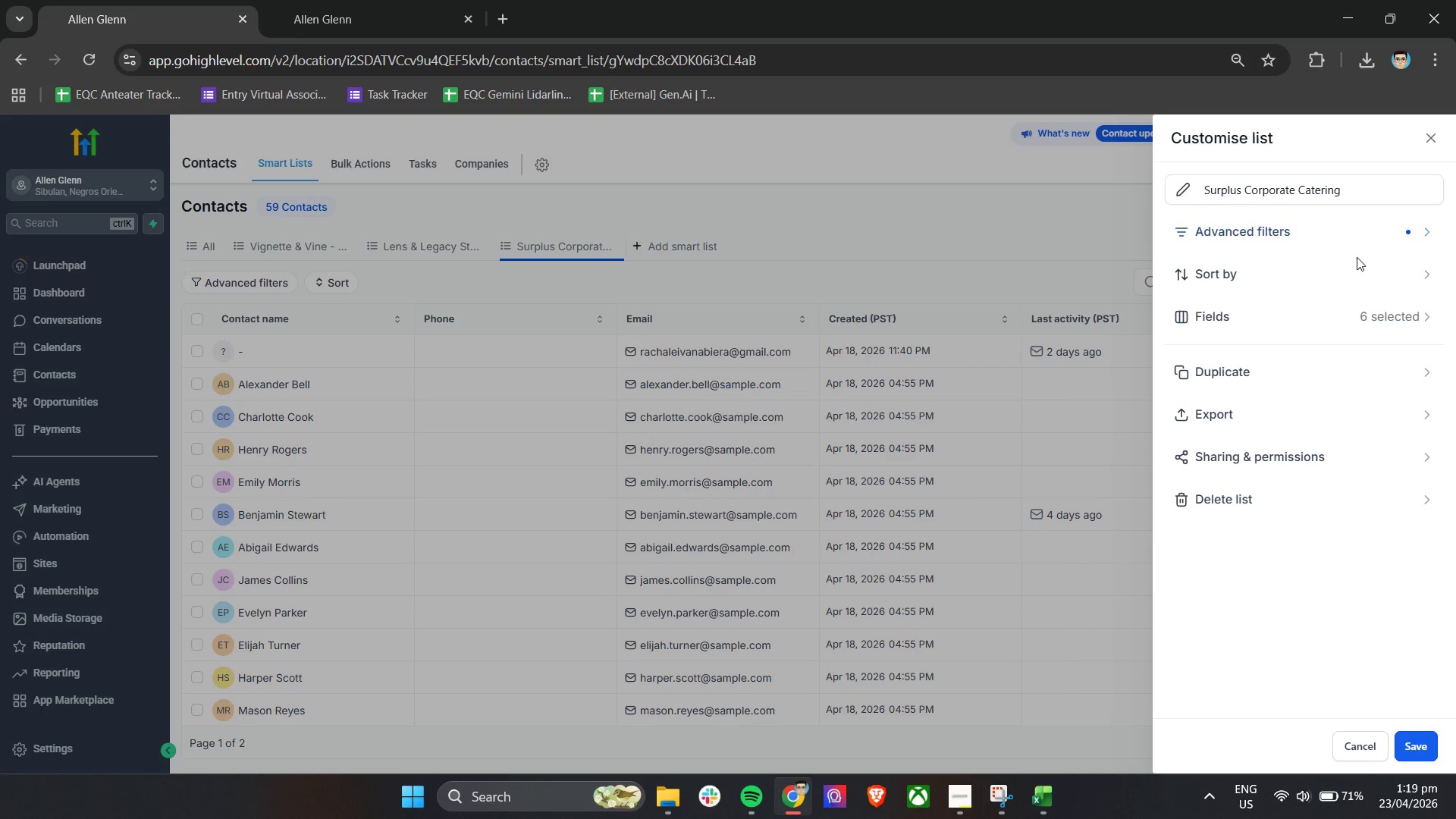 
left_click([1340, 270])
 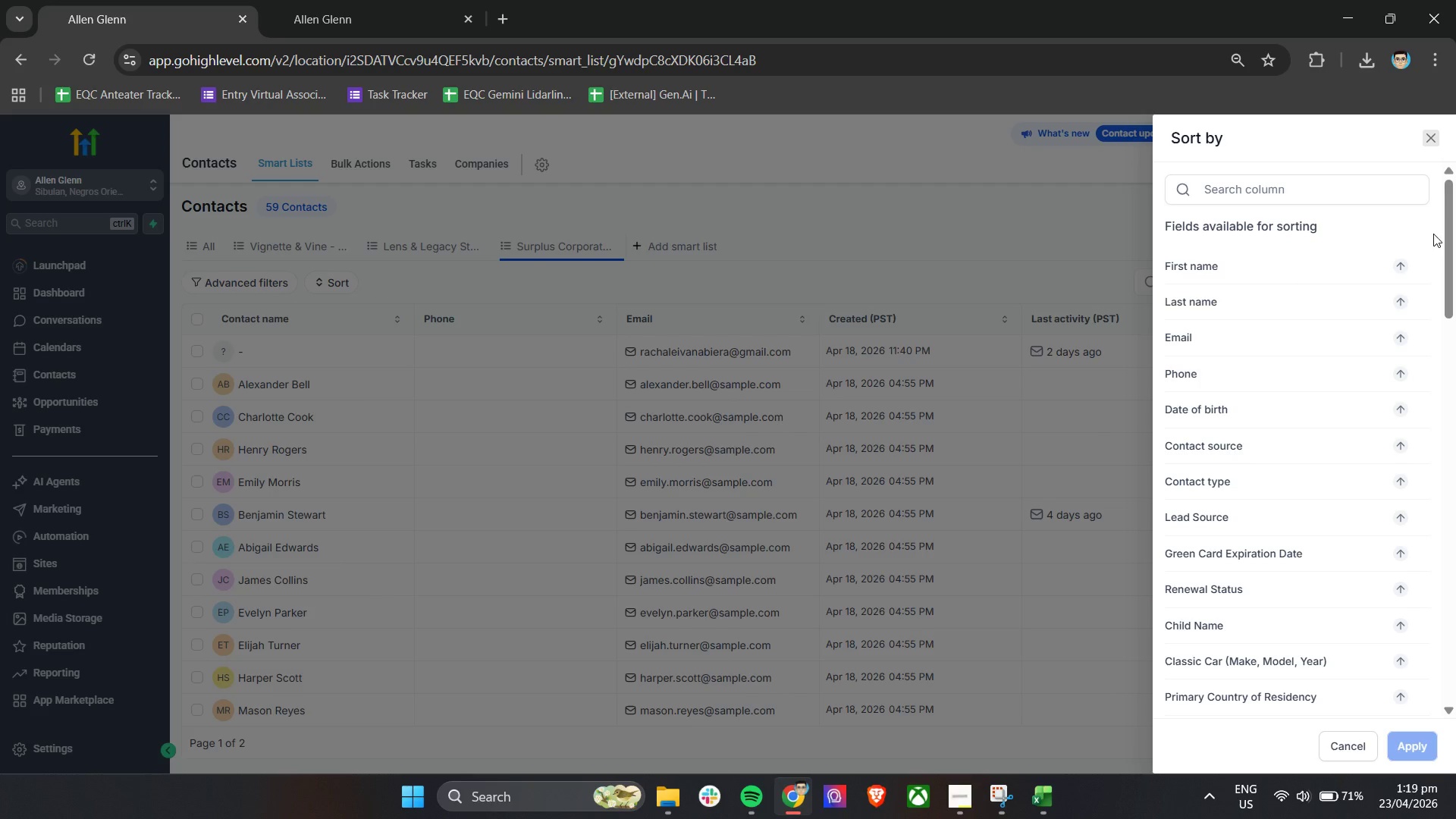 
scroll: coordinate [1313, 559], scroll_direction: down, amount: 26.0
 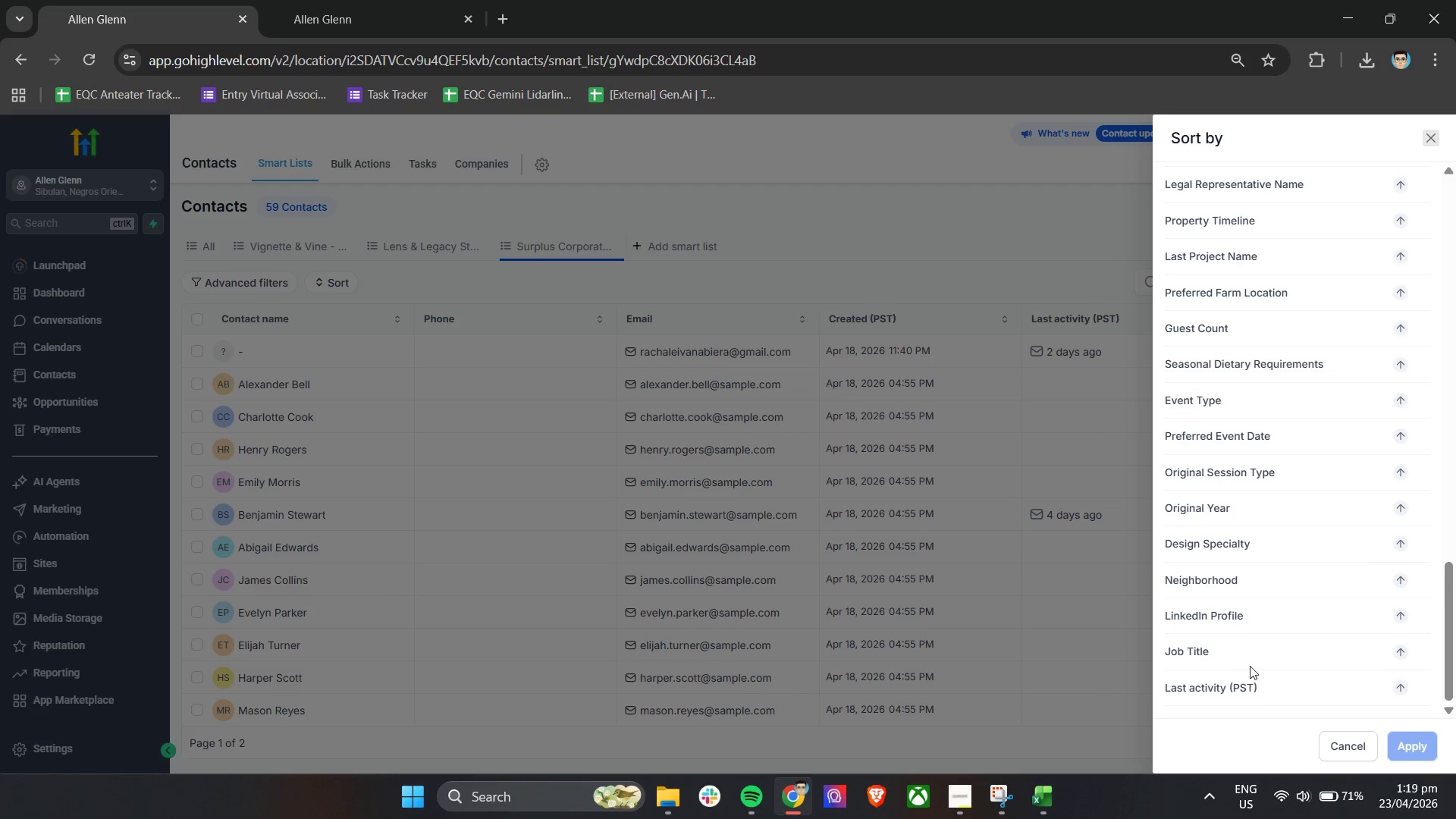 
left_click([1248, 645])
 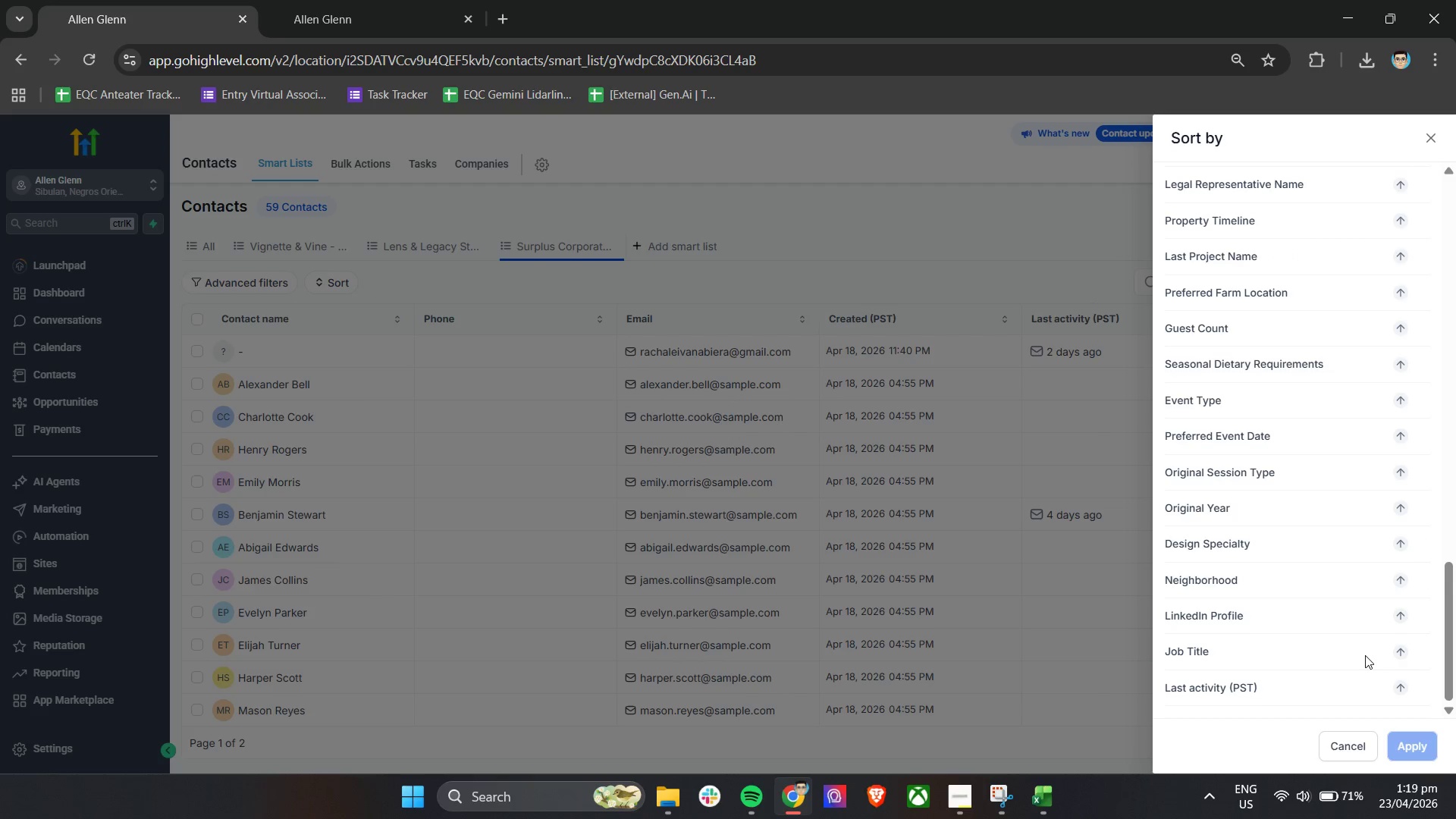 
left_click([1403, 655])
 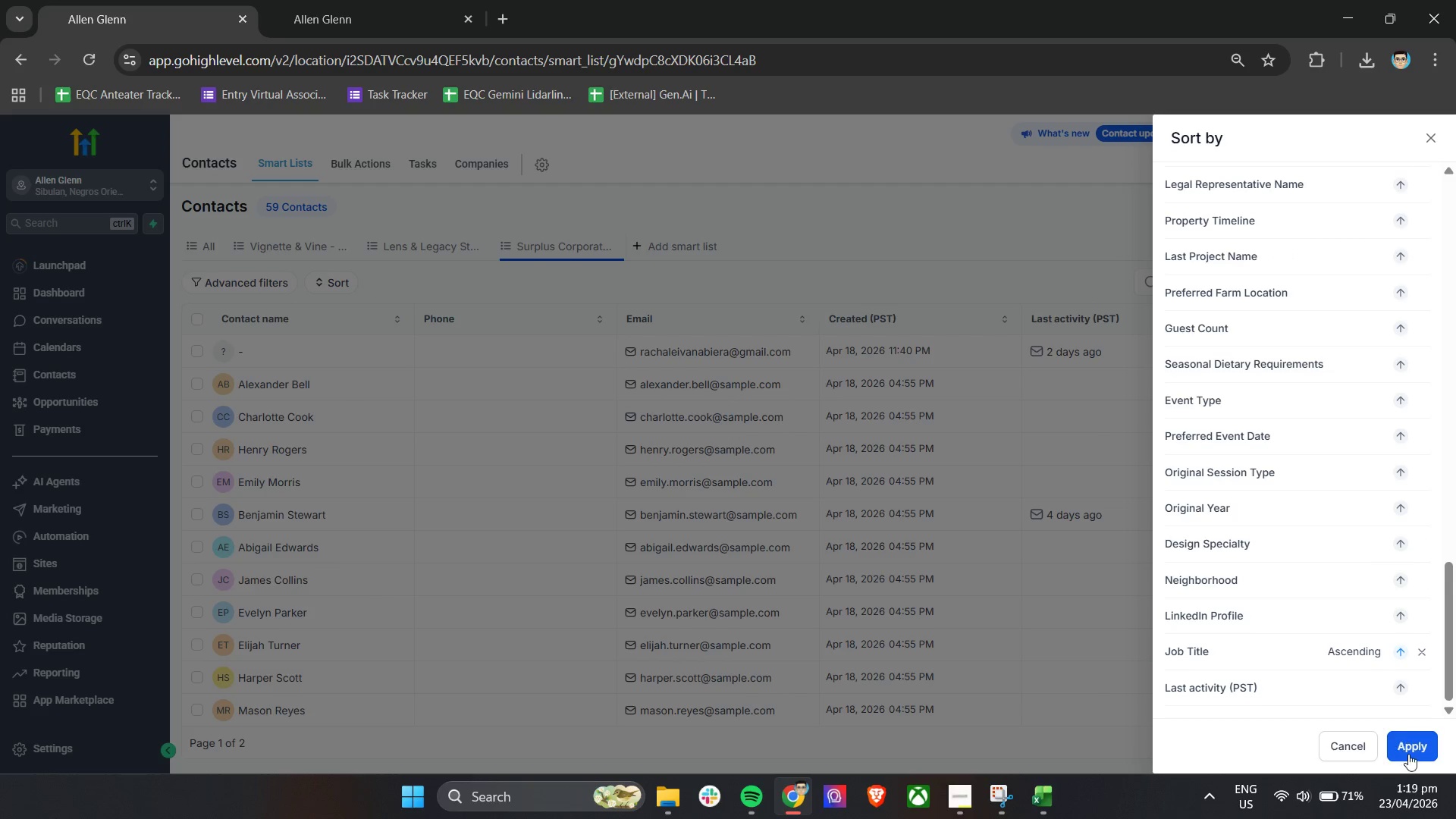 
left_click([1409, 755])
 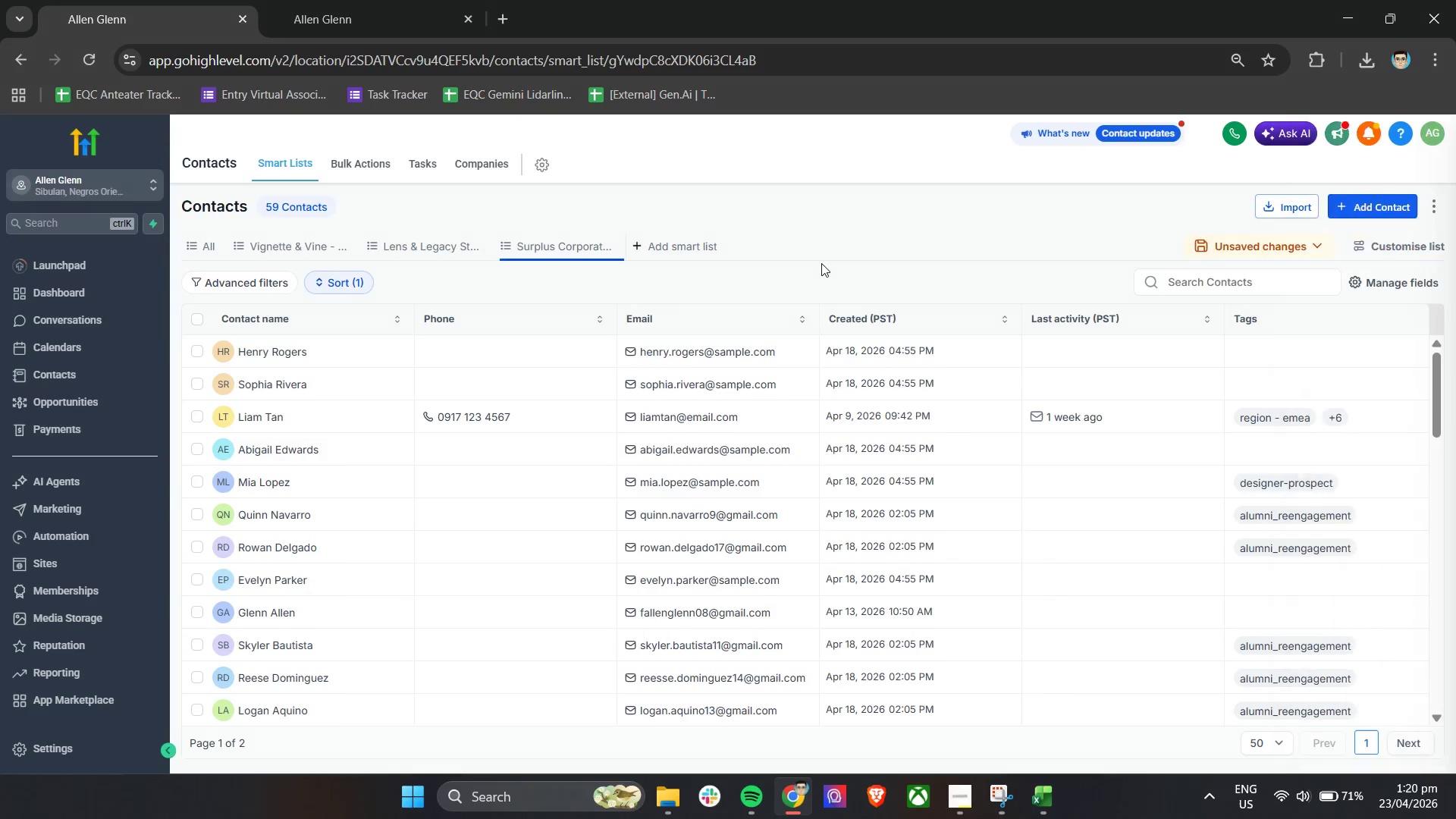 
hold_key(key=ShiftLeft, duration=1.5)
scroll: coordinate [956, 517], scroll_direction: down, amount: 5.0
 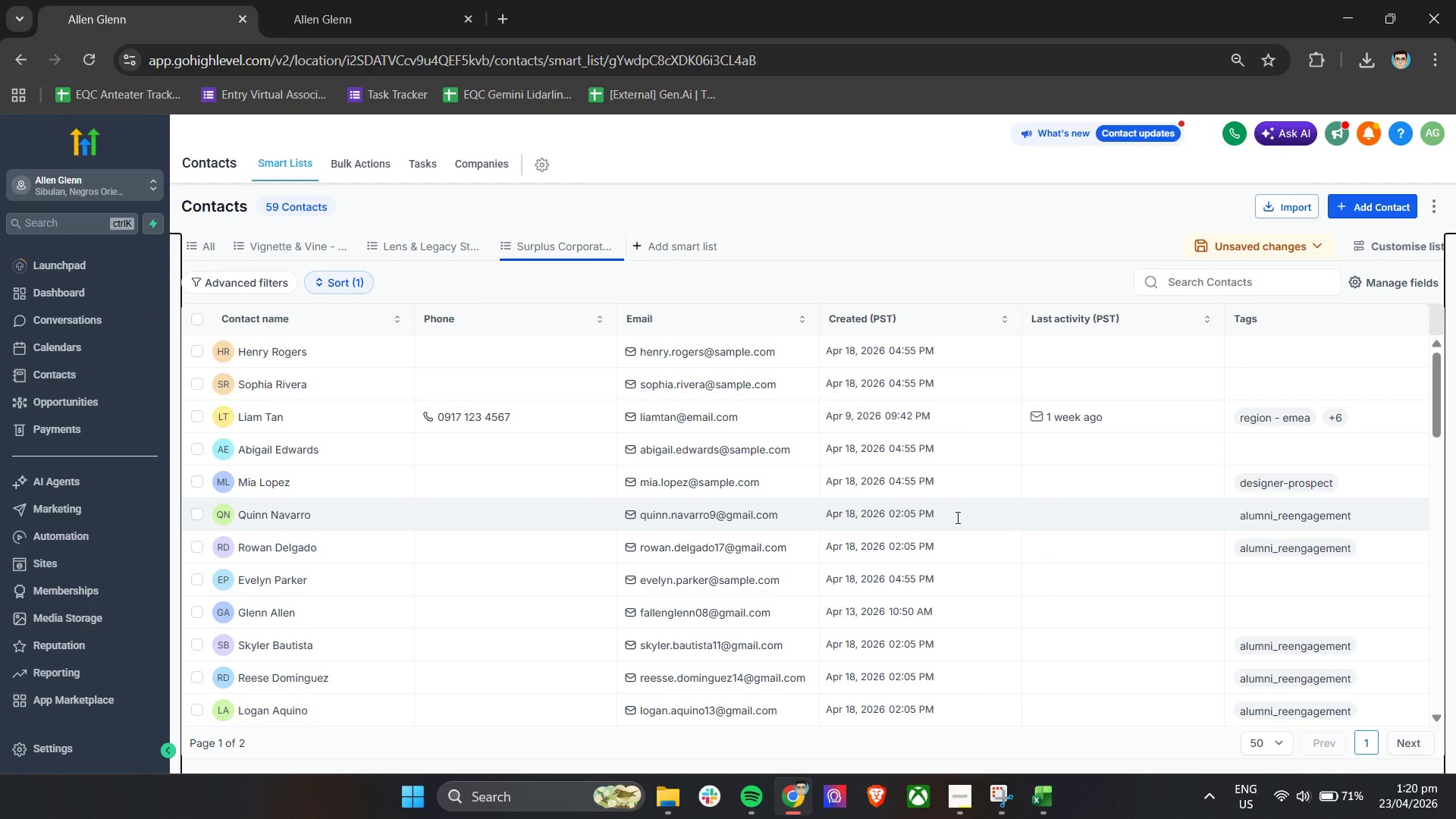 
hold_key(key=ShiftLeft, duration=0.53)
scroll: coordinate [261, 606], scroll_direction: down, amount: 25.0
 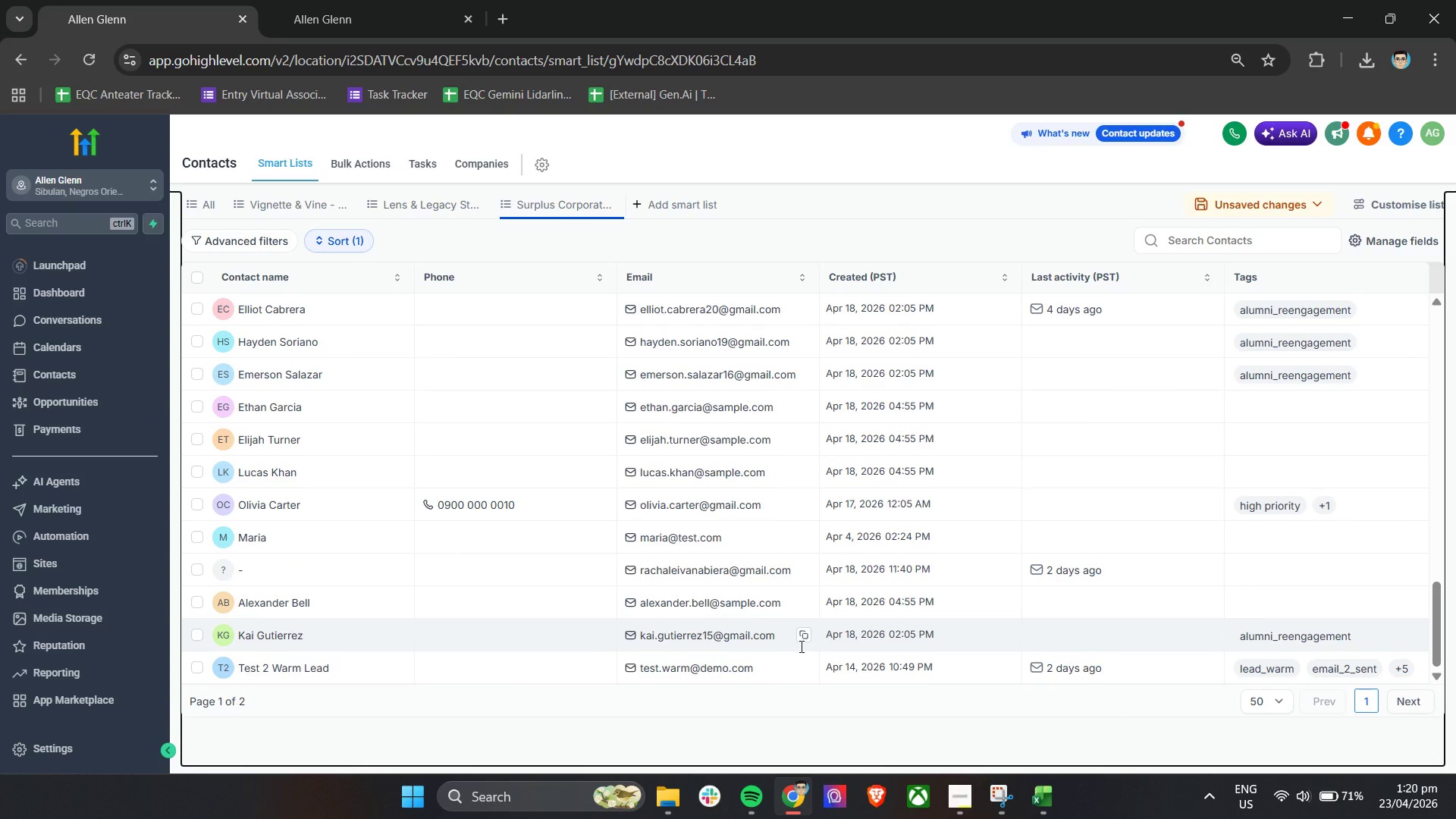 
scroll: coordinate [634, 582], scroll_direction: up, amount: 28.0
 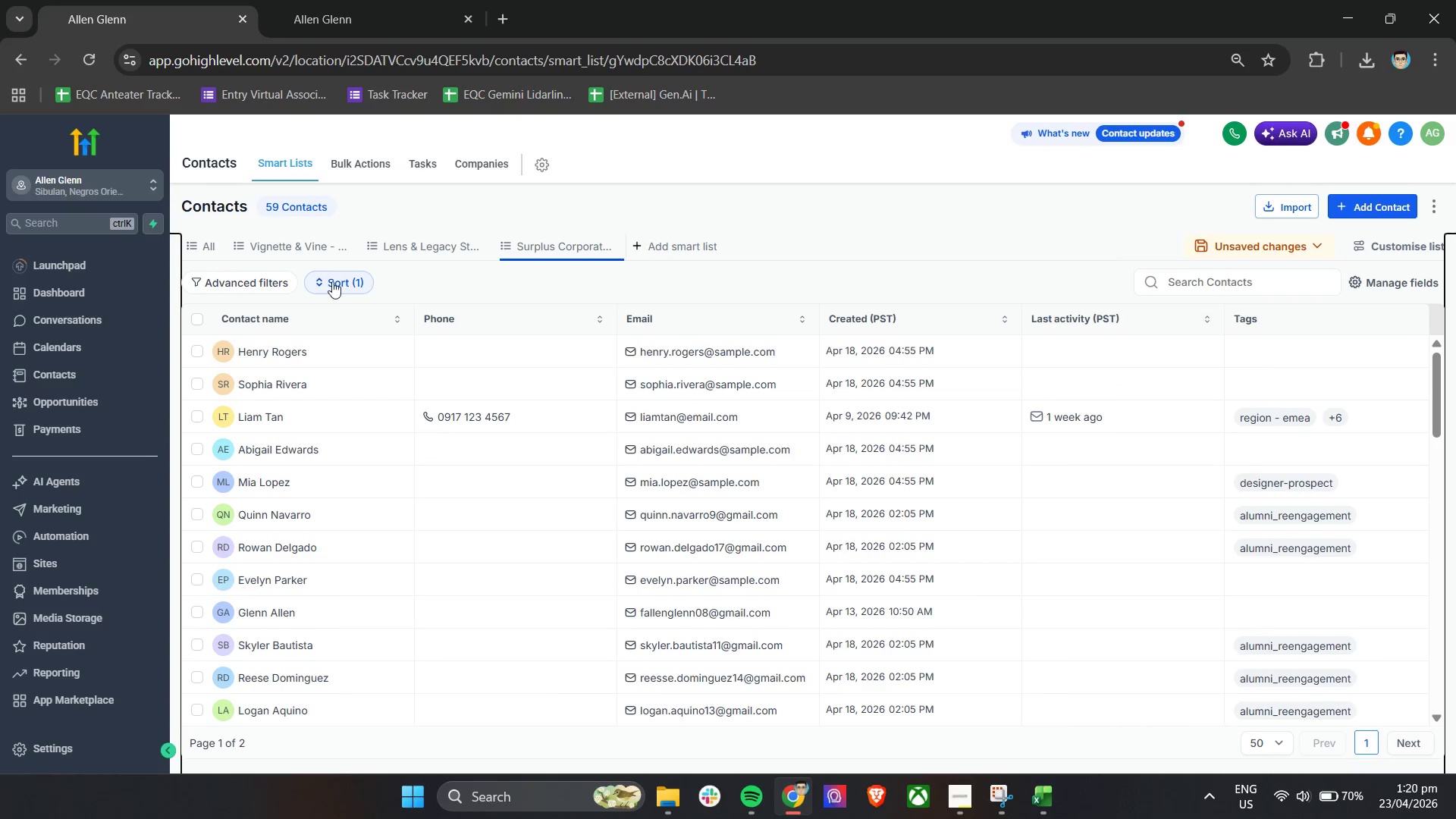 
left_click([332, 281])
 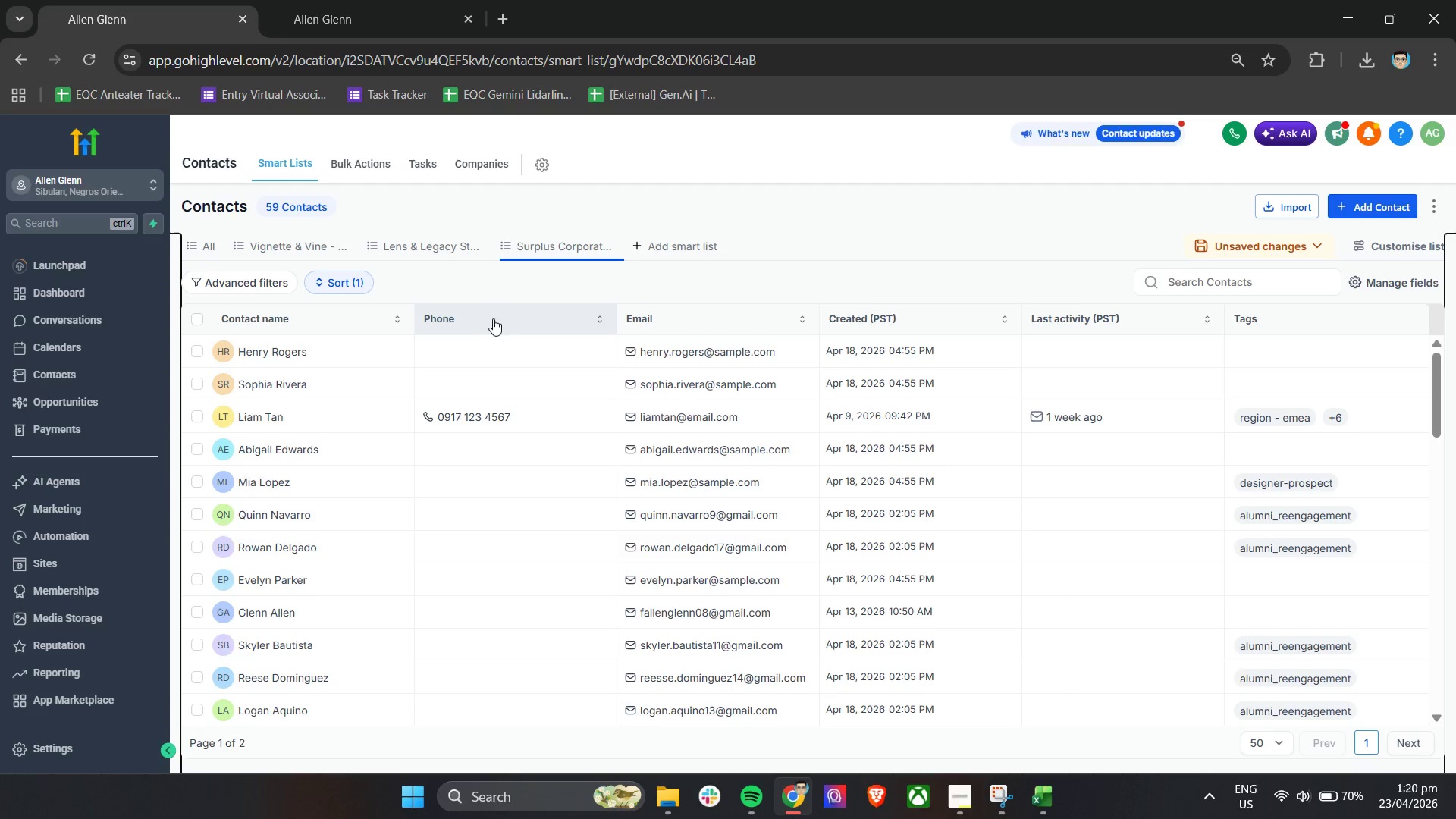 
left_click([353, 285])
 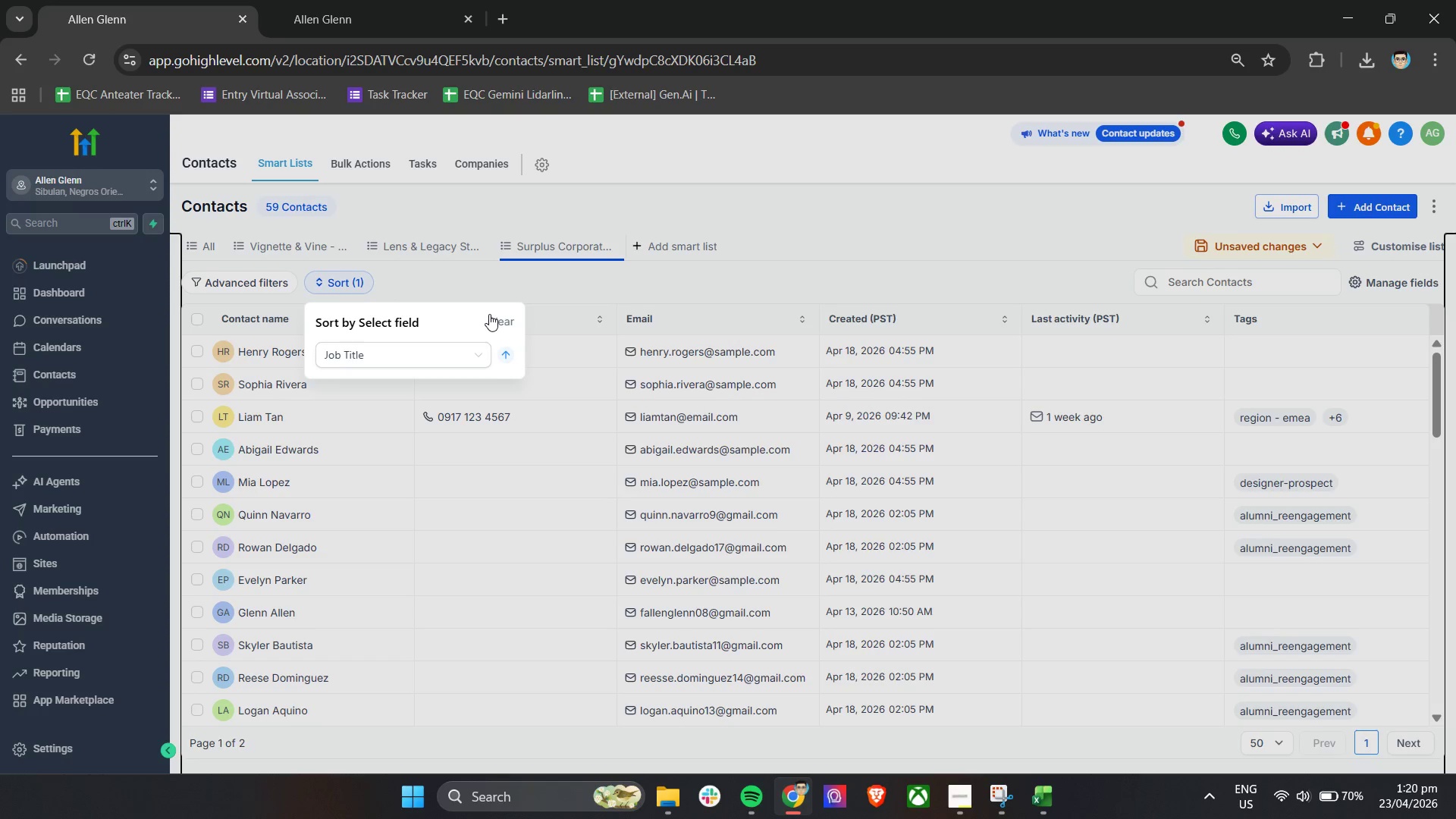 
left_click([493, 314])
 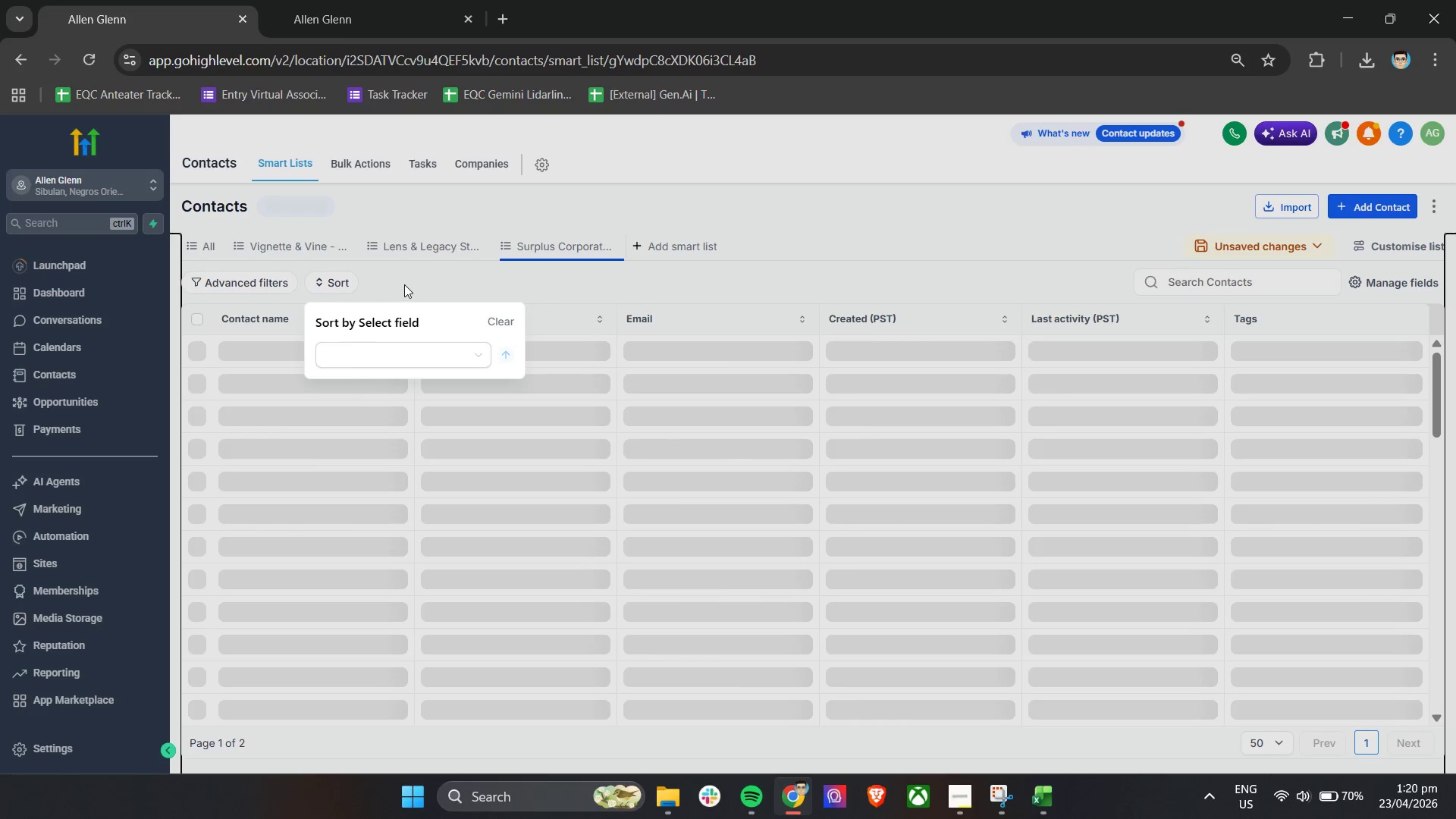 
left_click([405, 283])
 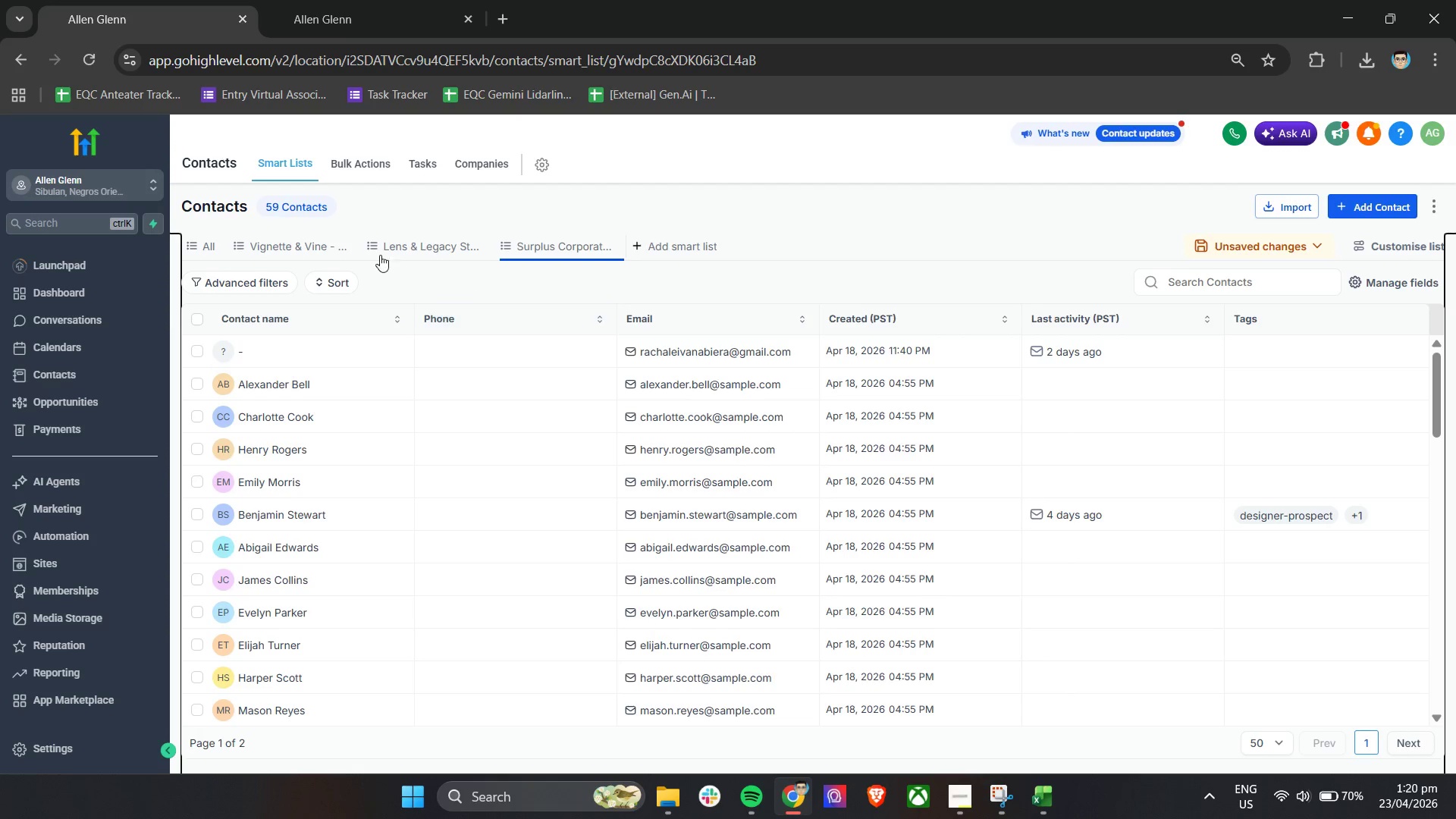 
left_click([207, 249])
 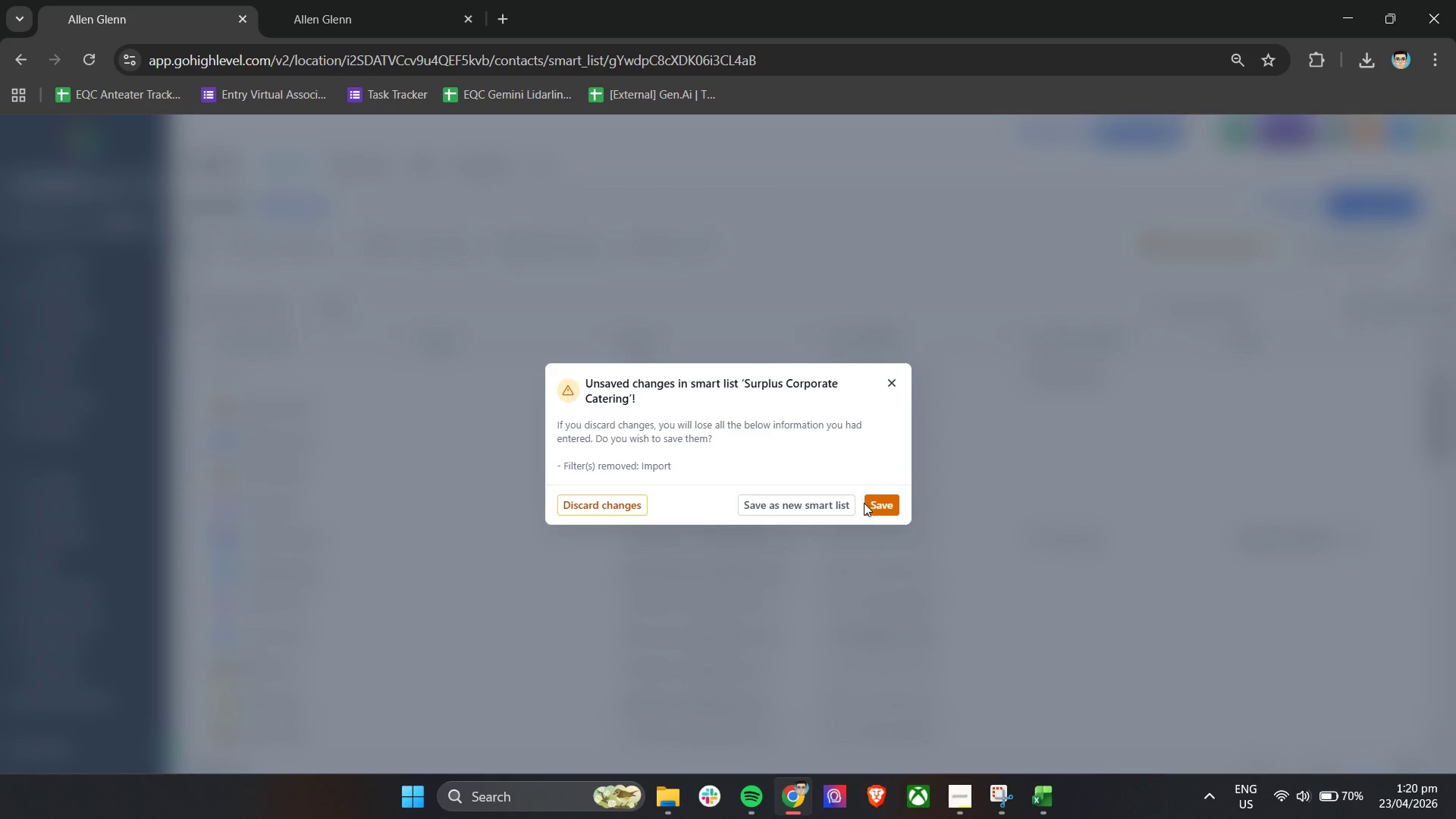 
left_click([871, 509])
 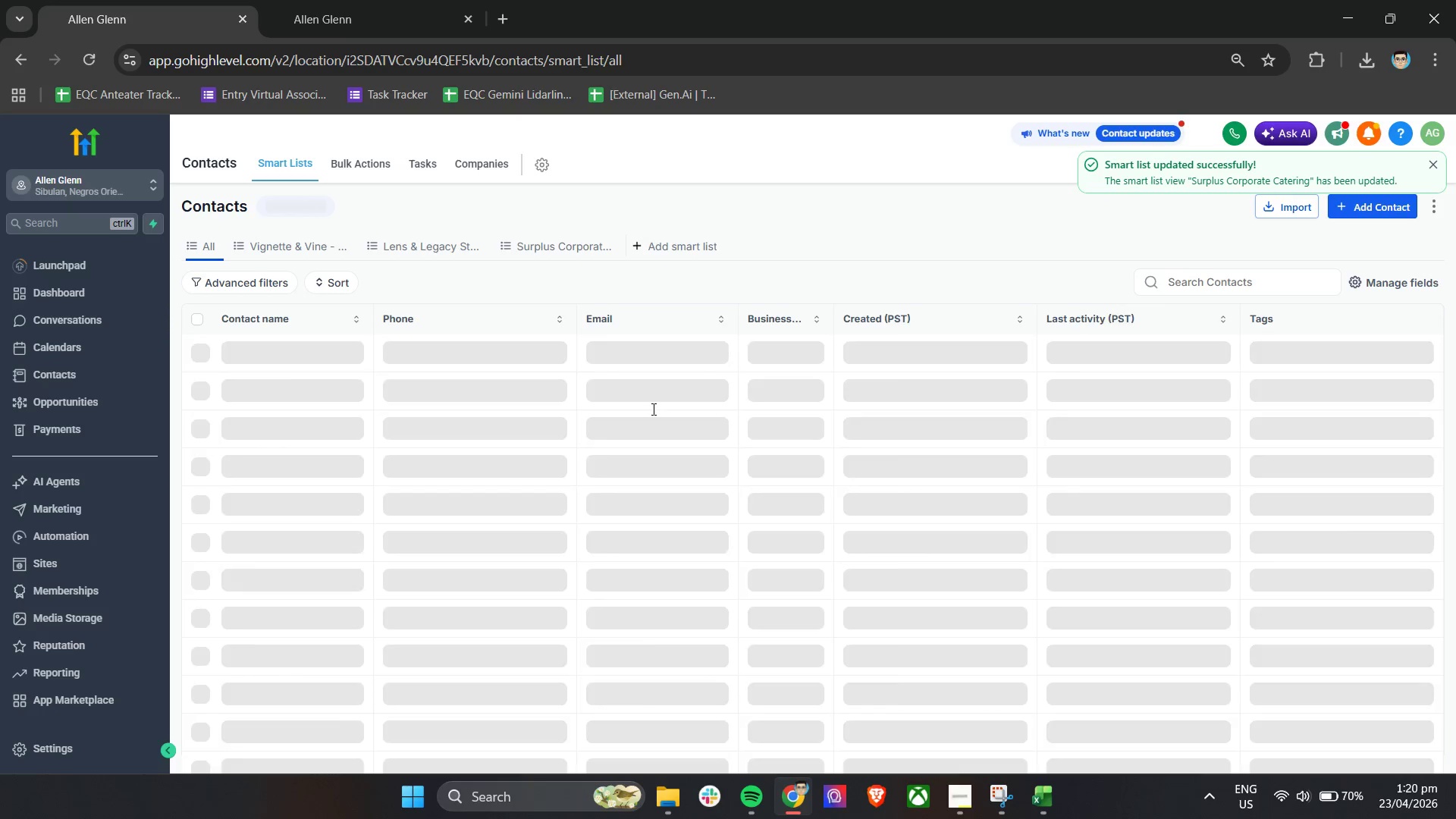 
left_click([585, 249])
 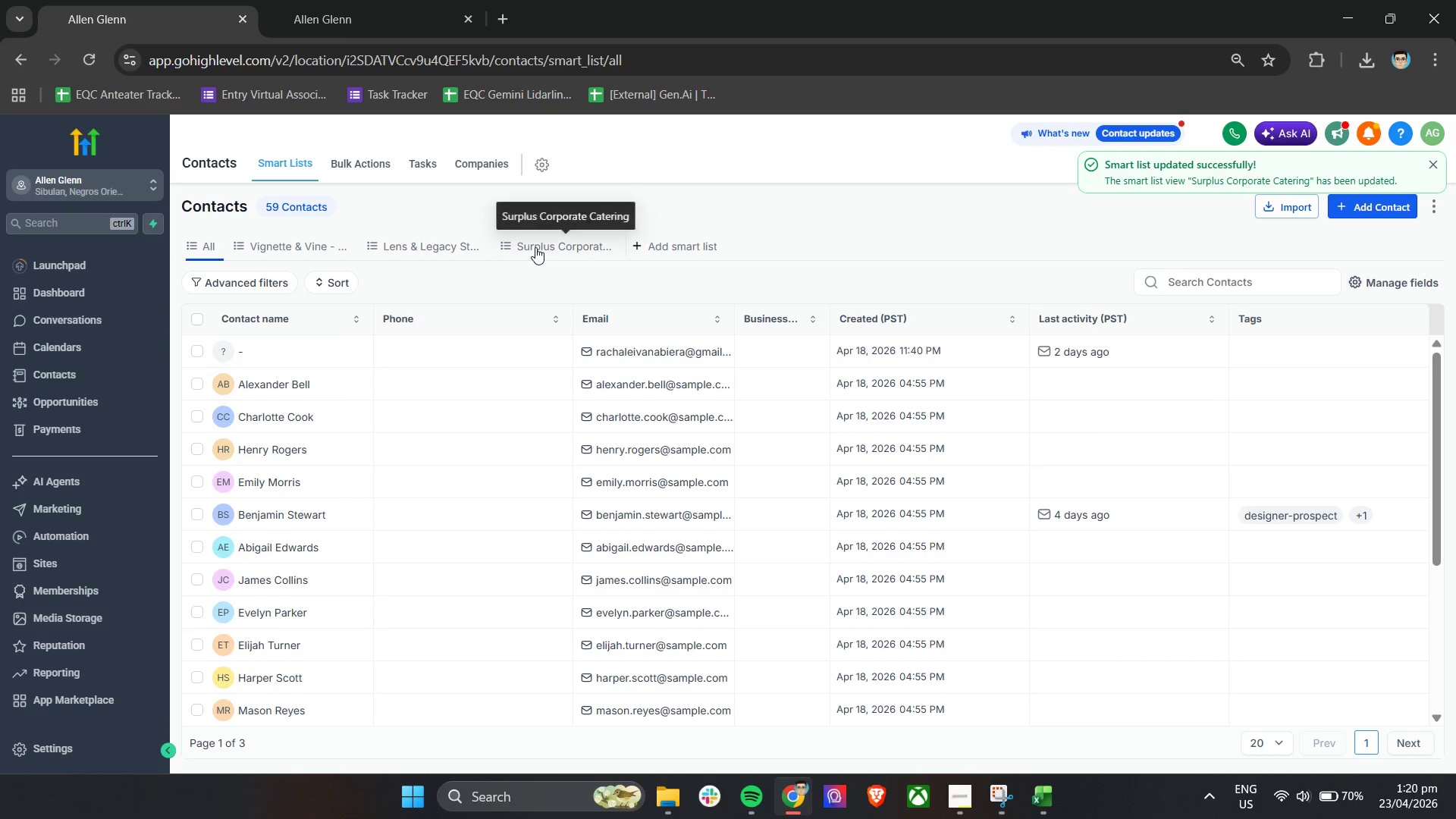 
left_click([535, 247])
 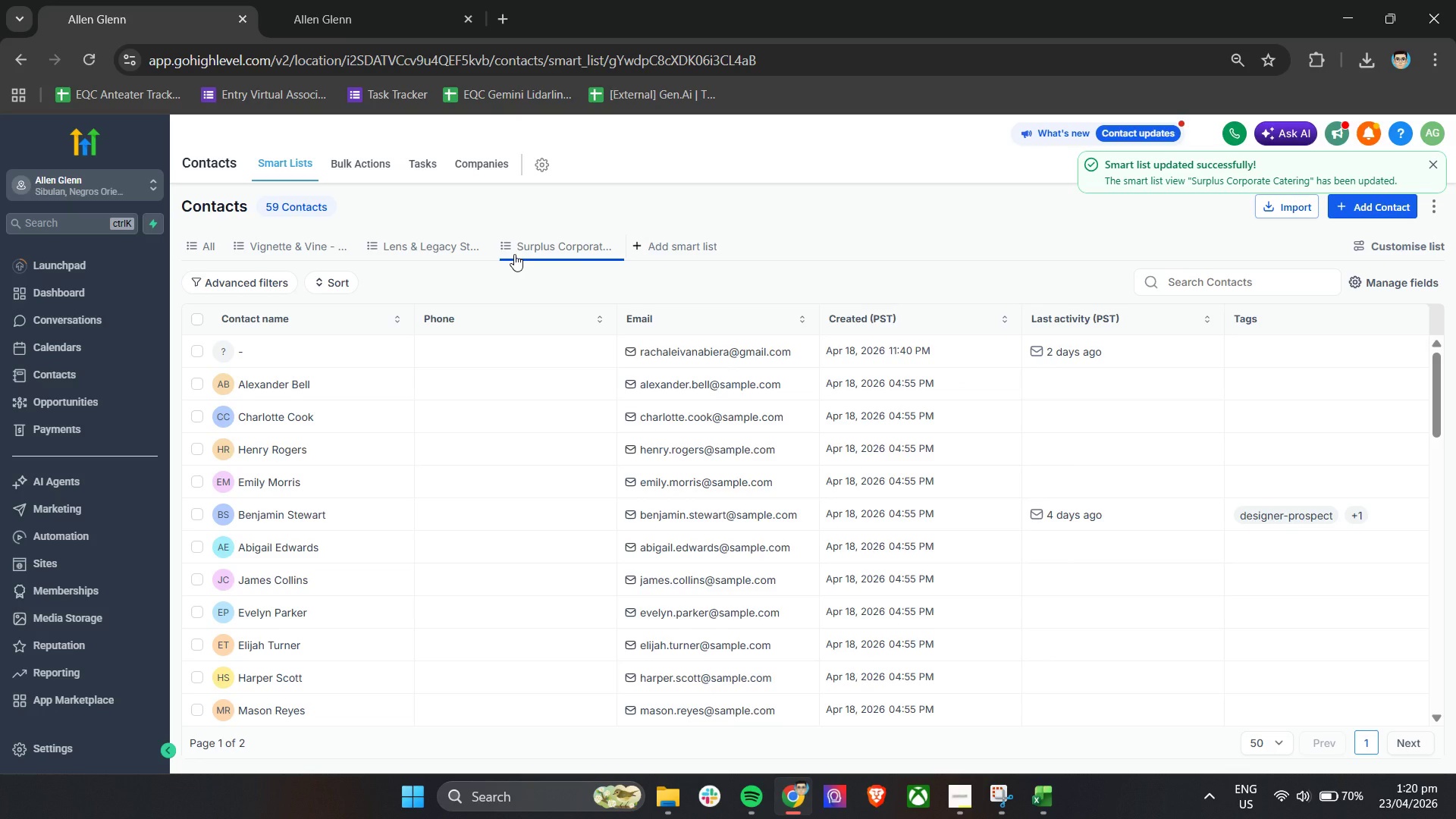 
left_click([404, 242])
 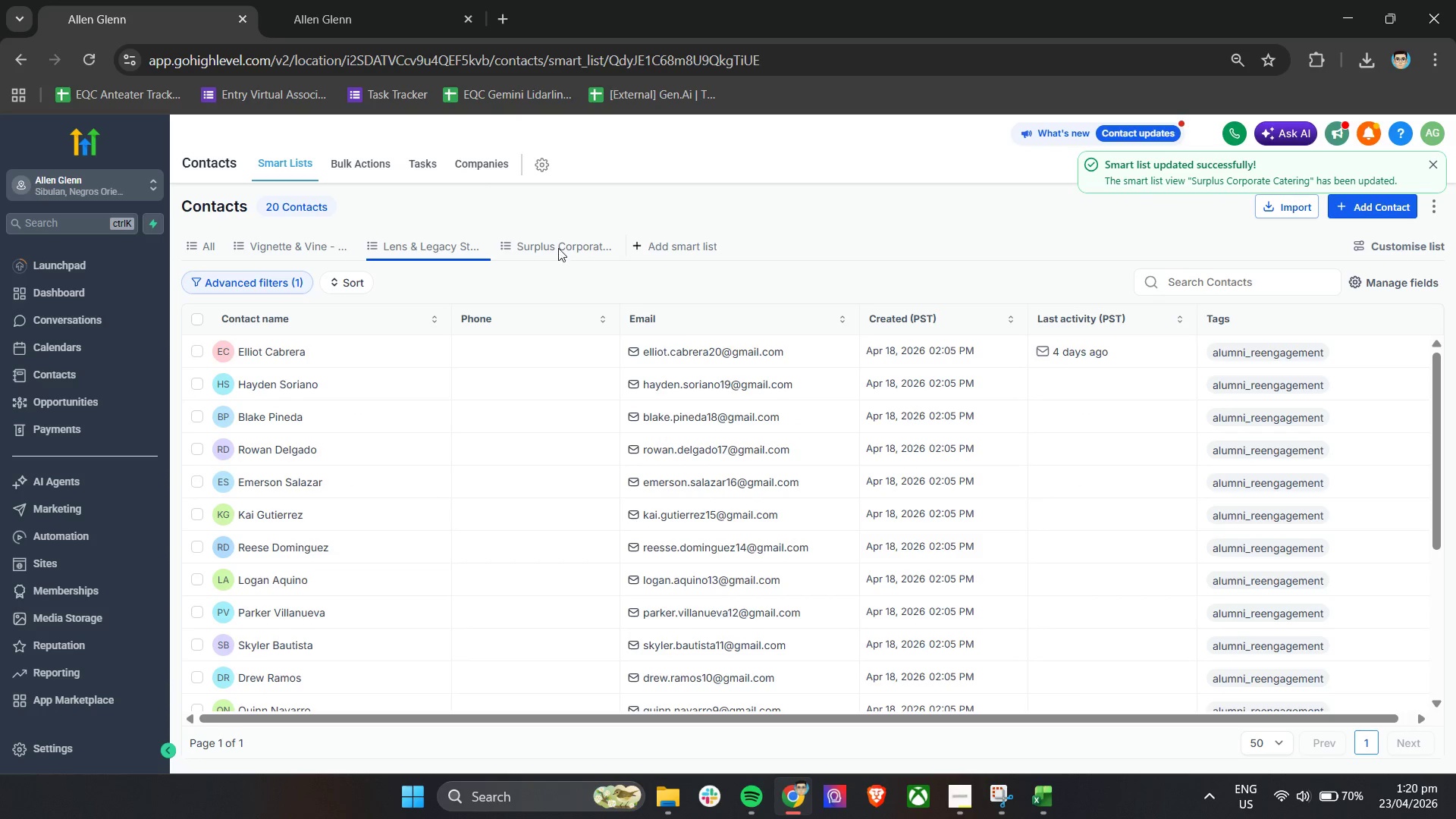 
left_click([560, 246])
 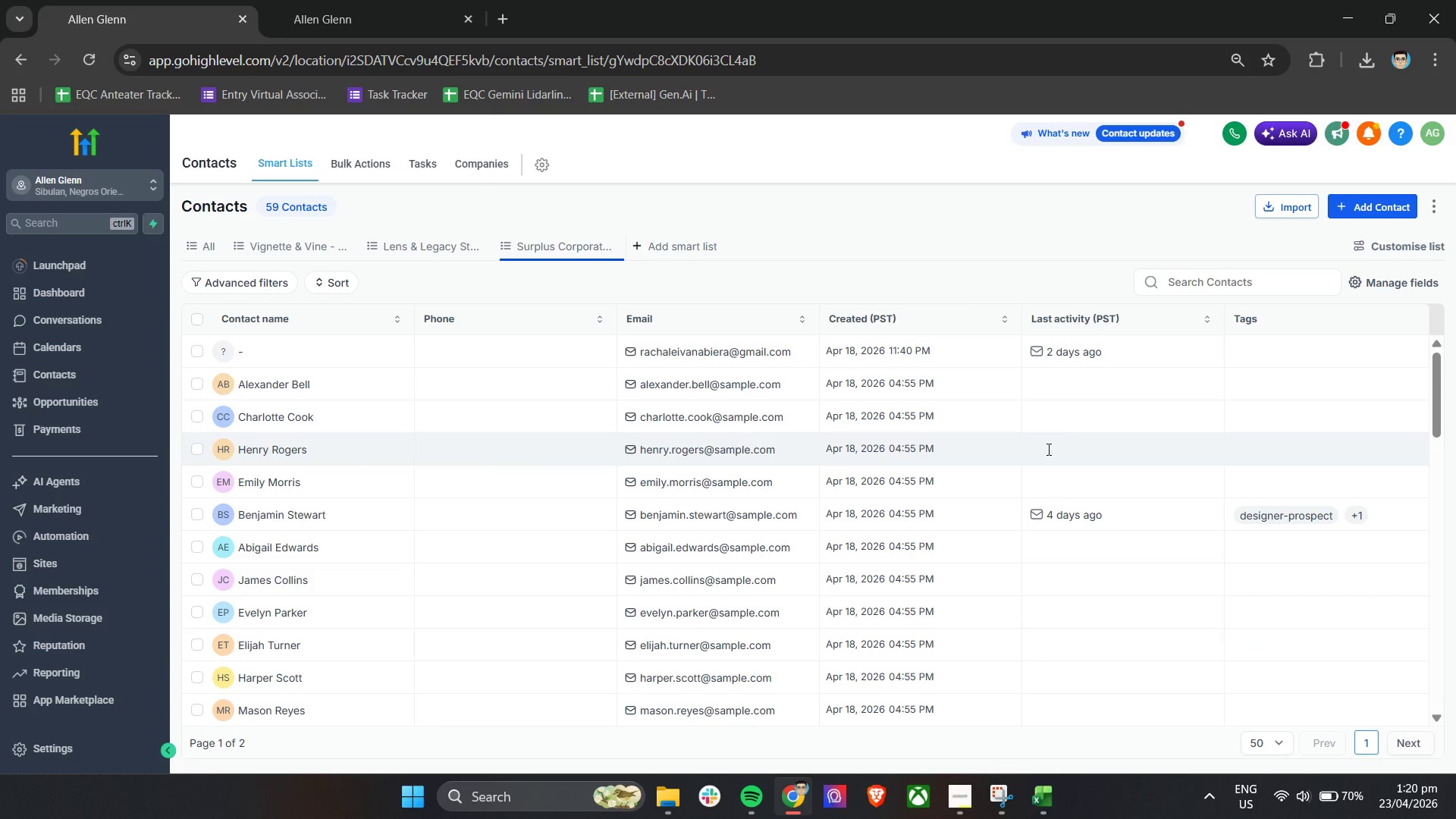 
scroll: coordinate [1047, 449], scroll_direction: down, amount: 1.0
 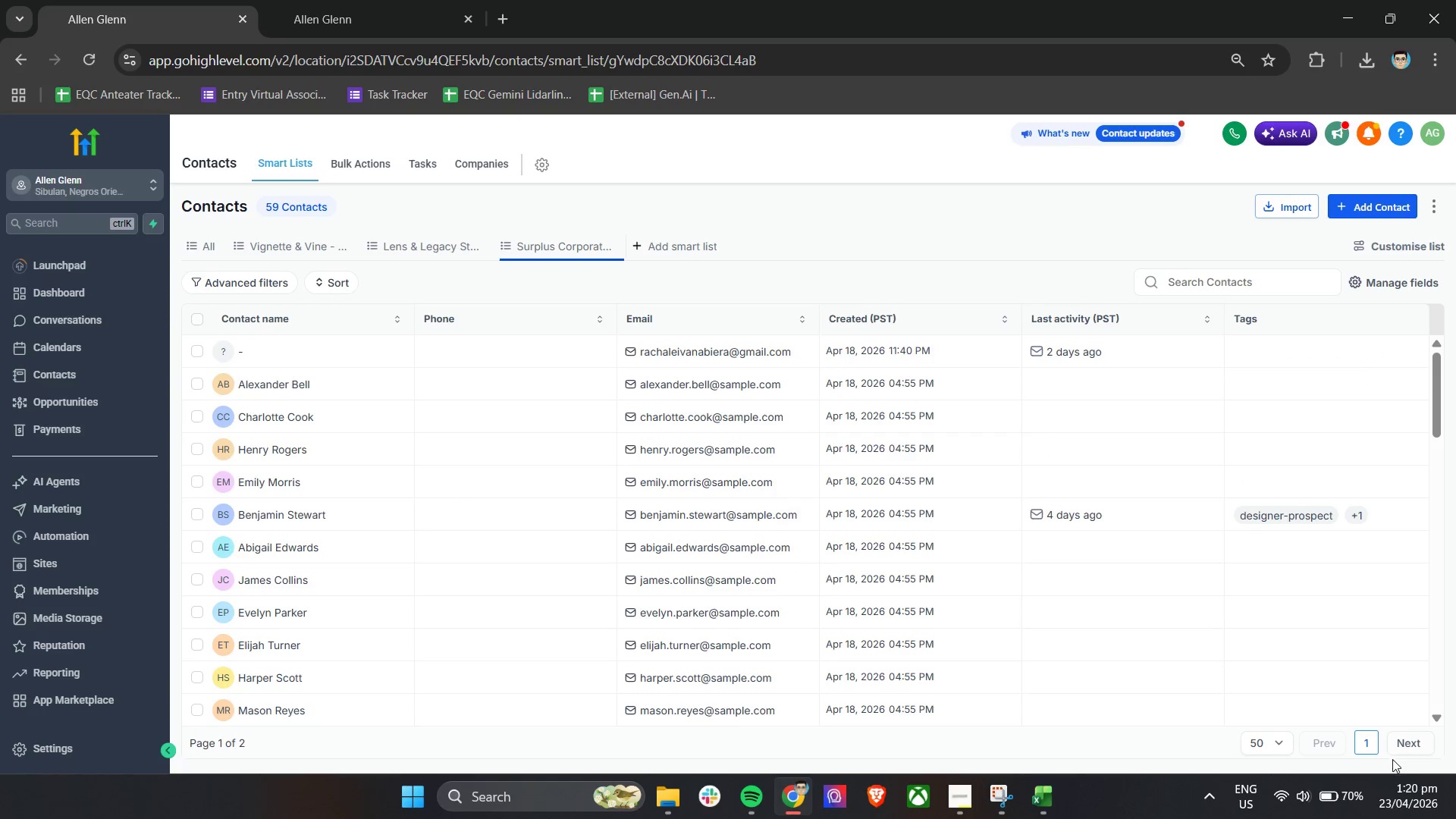 
left_click([1412, 746])
 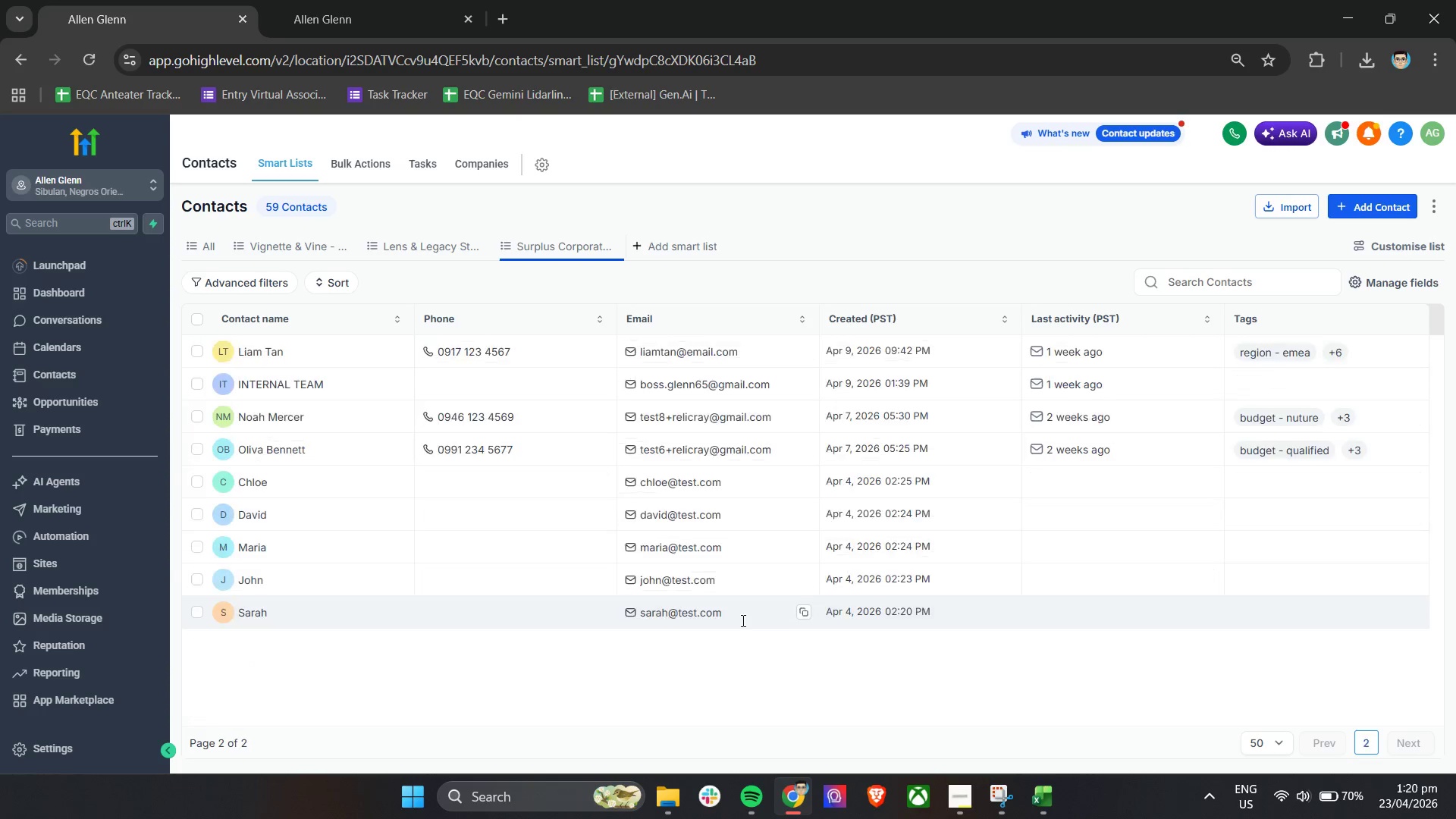 
mouse_move([748, 585])
 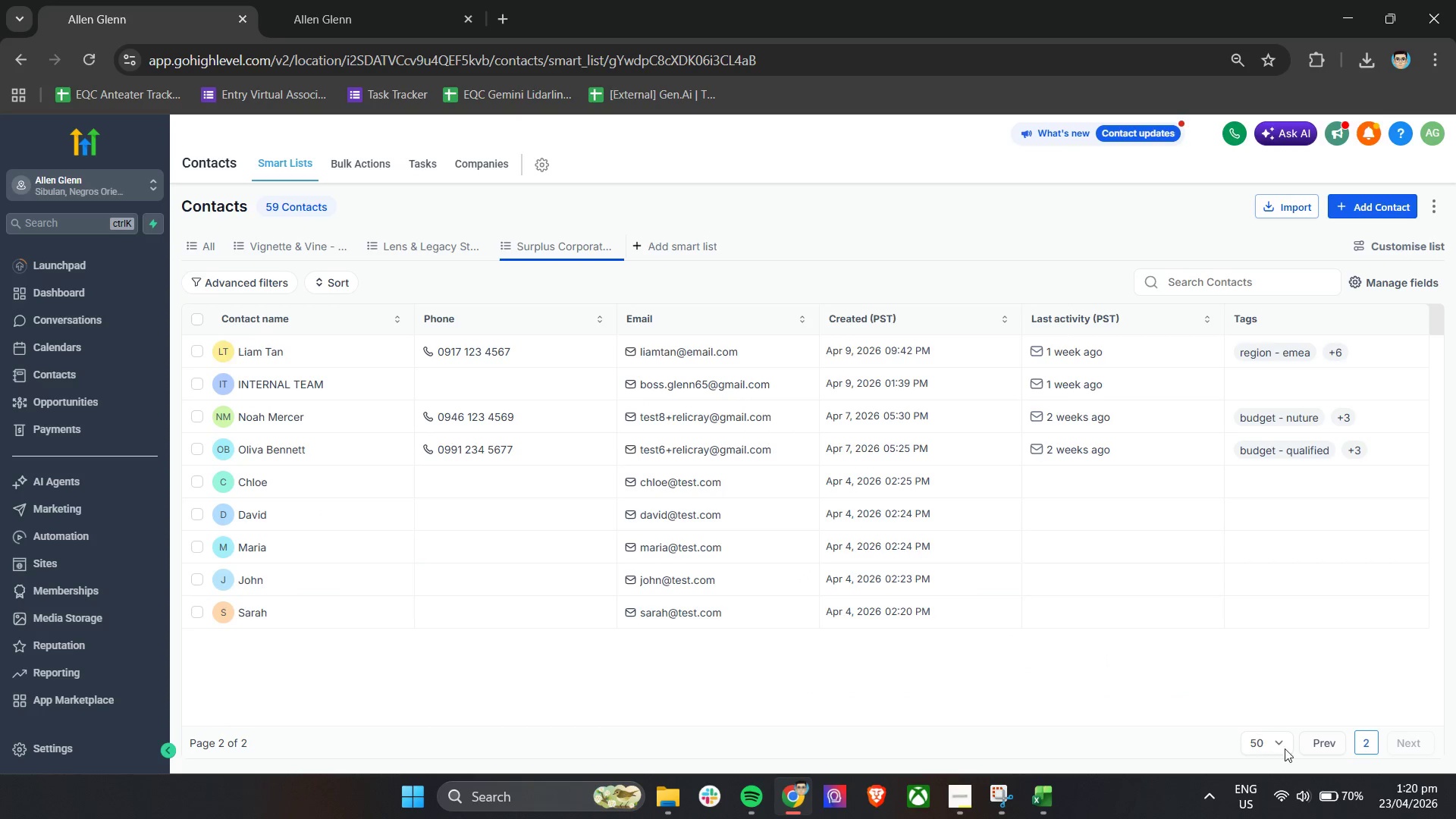 
left_click([1318, 748])
 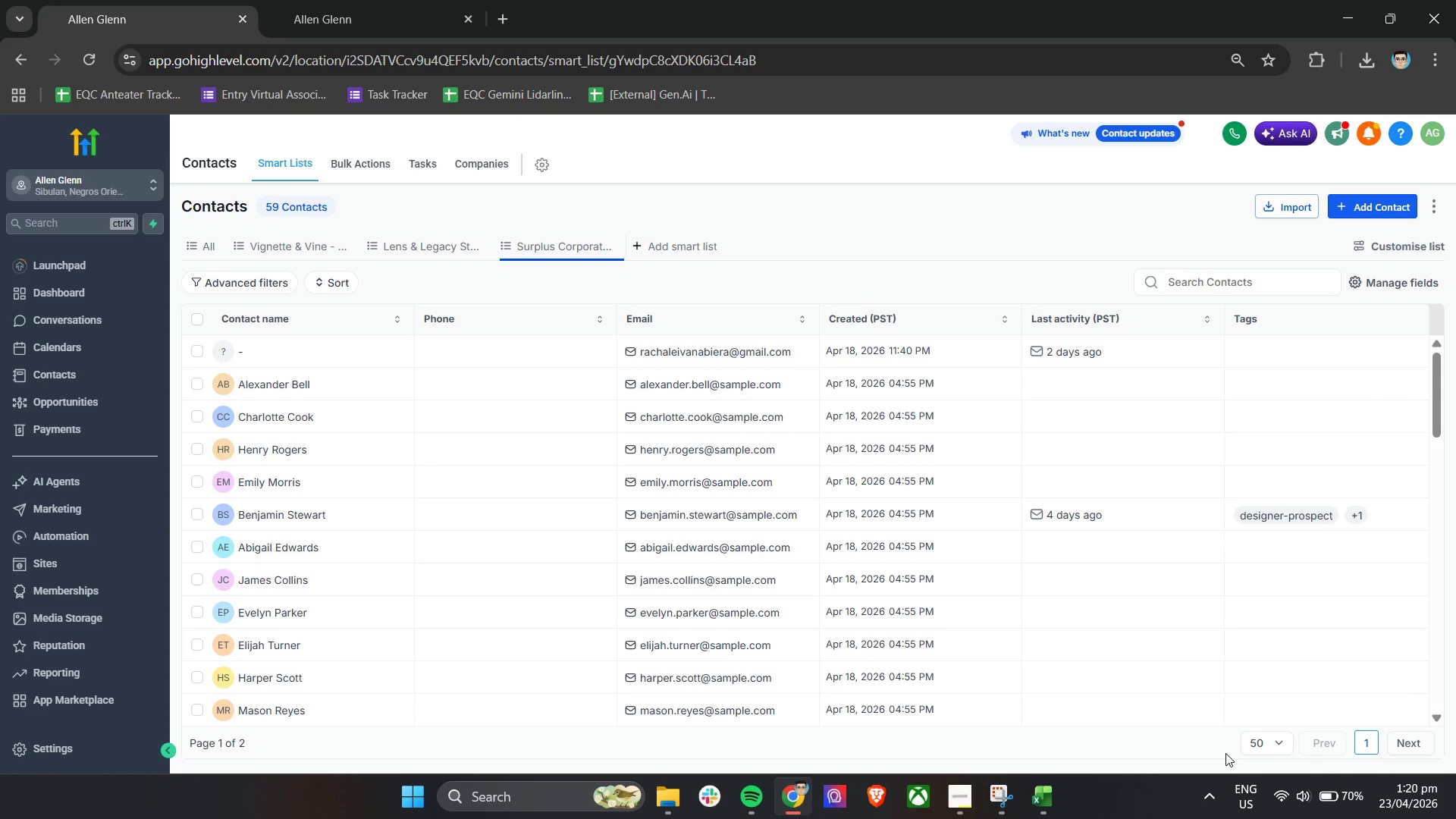 
left_click([1043, 795])
 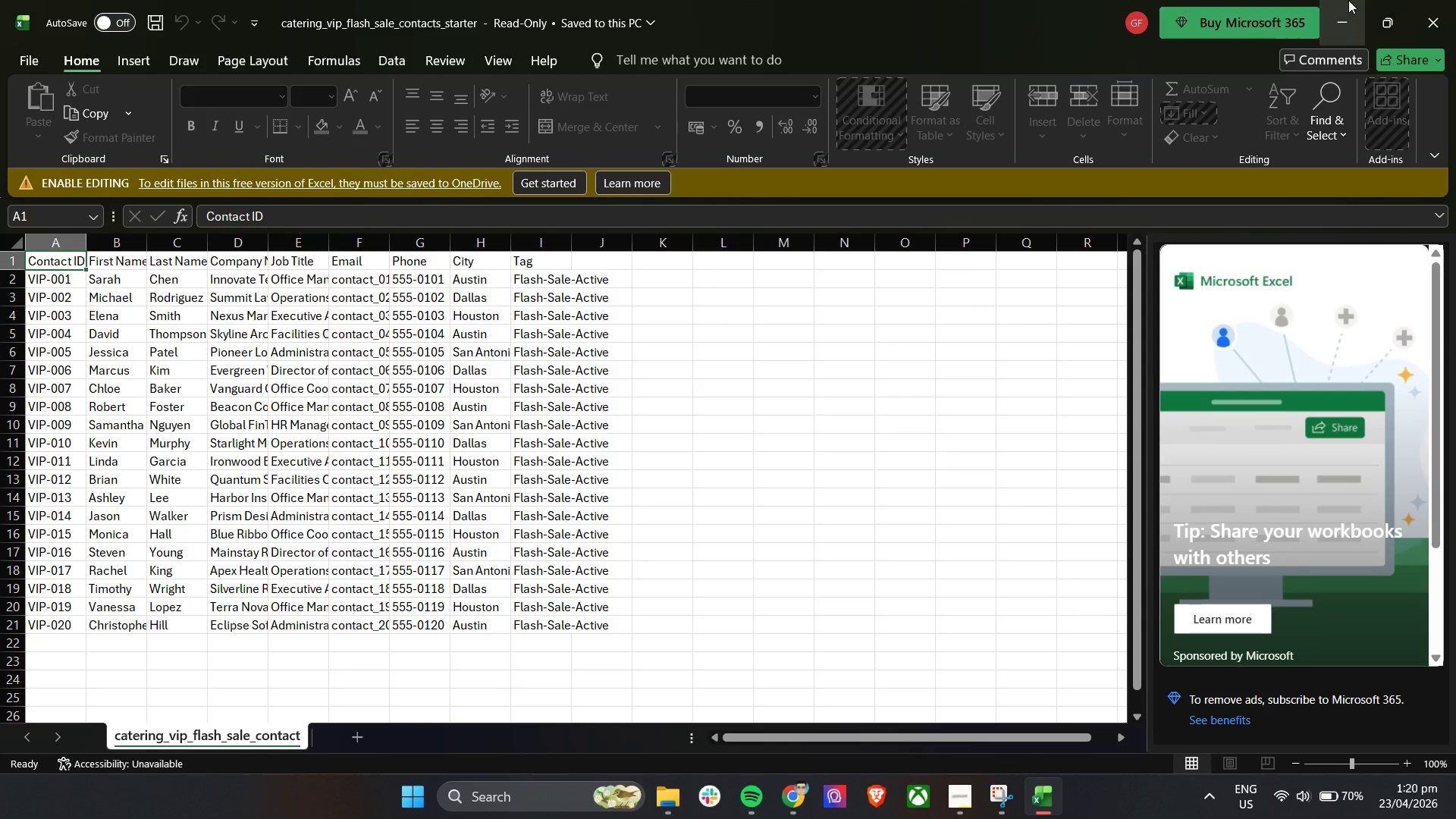 
left_click([1335, 11])
 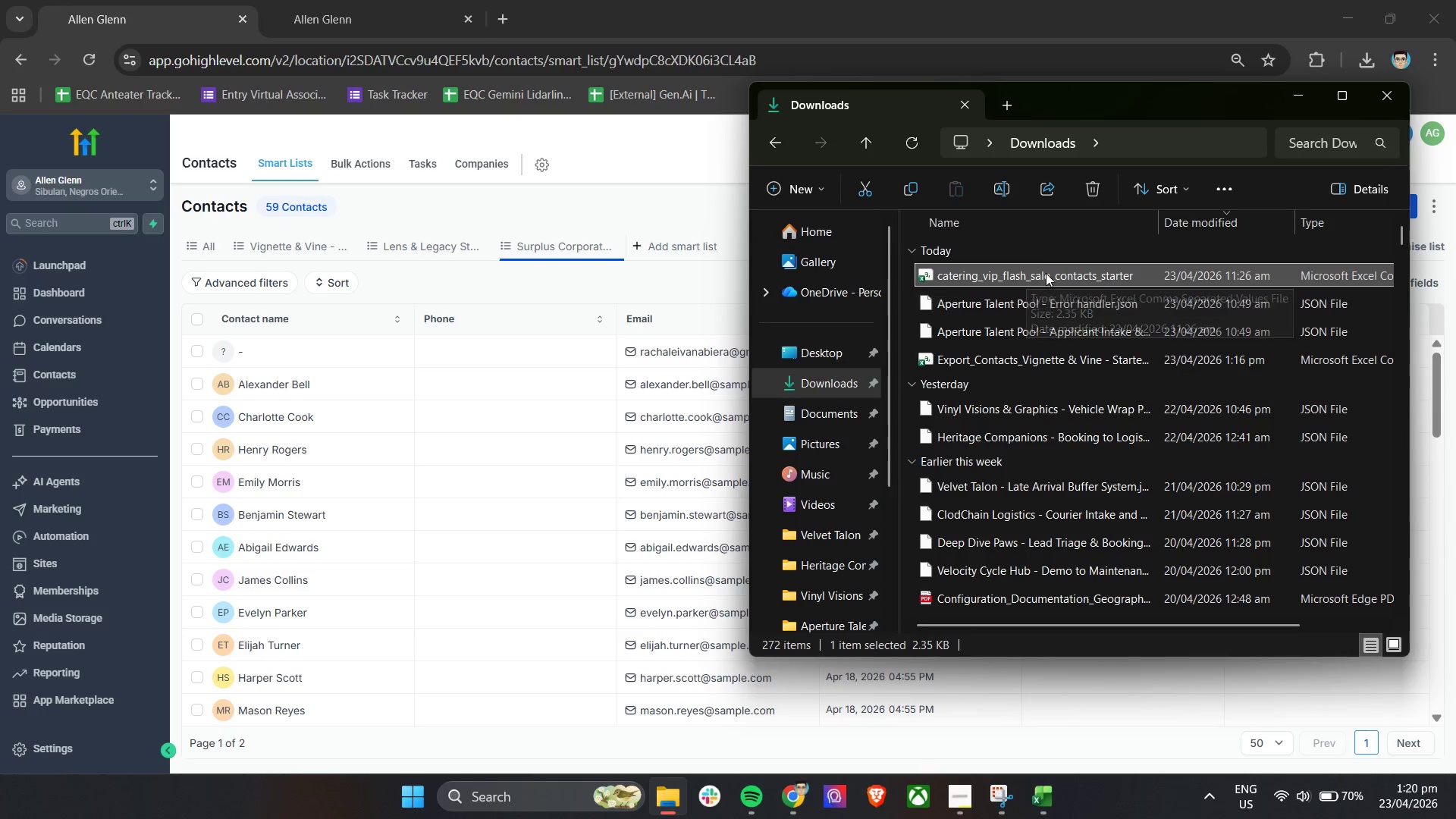 
wait(7.16)
 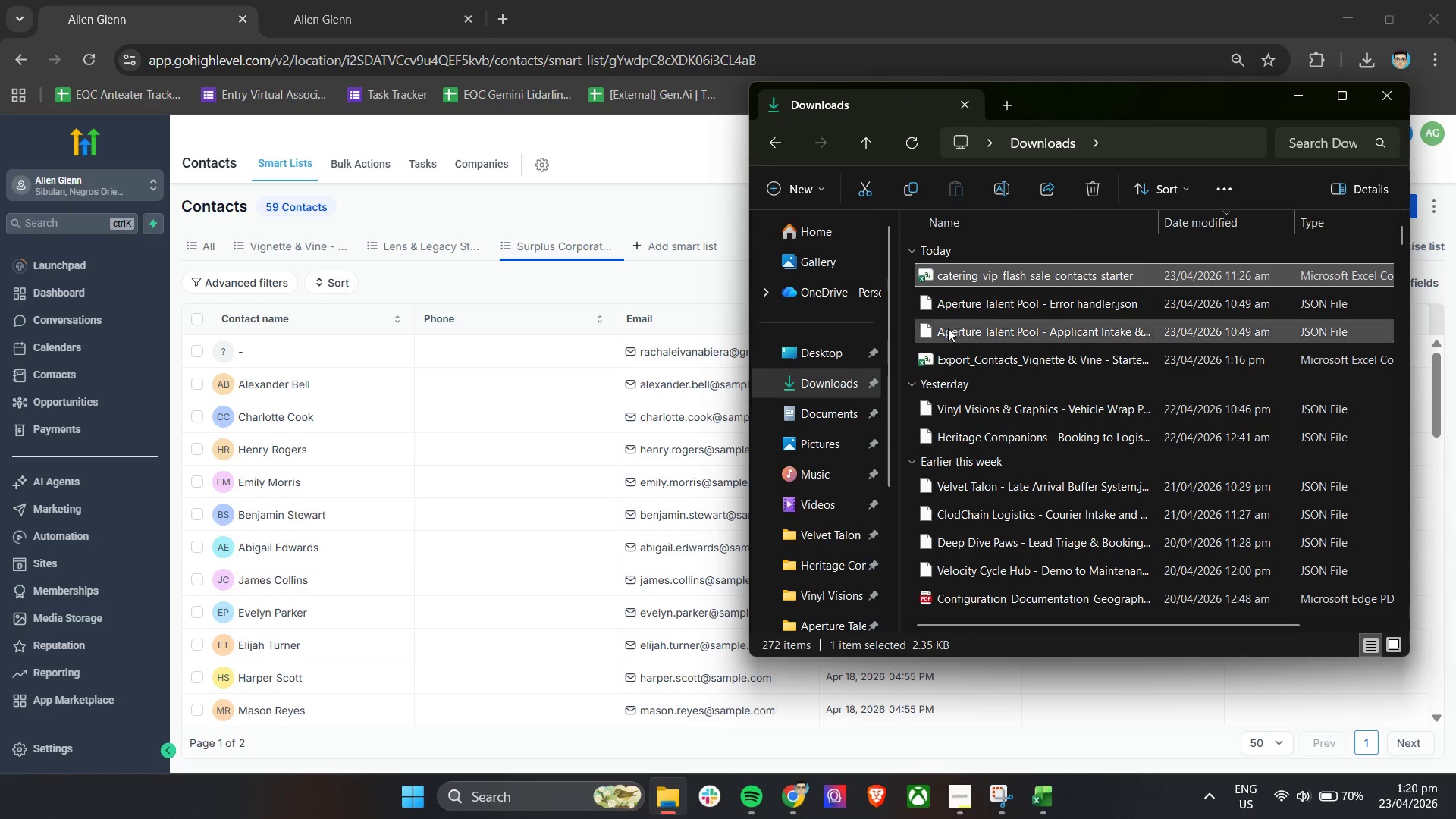 
left_click([1053, 362])
 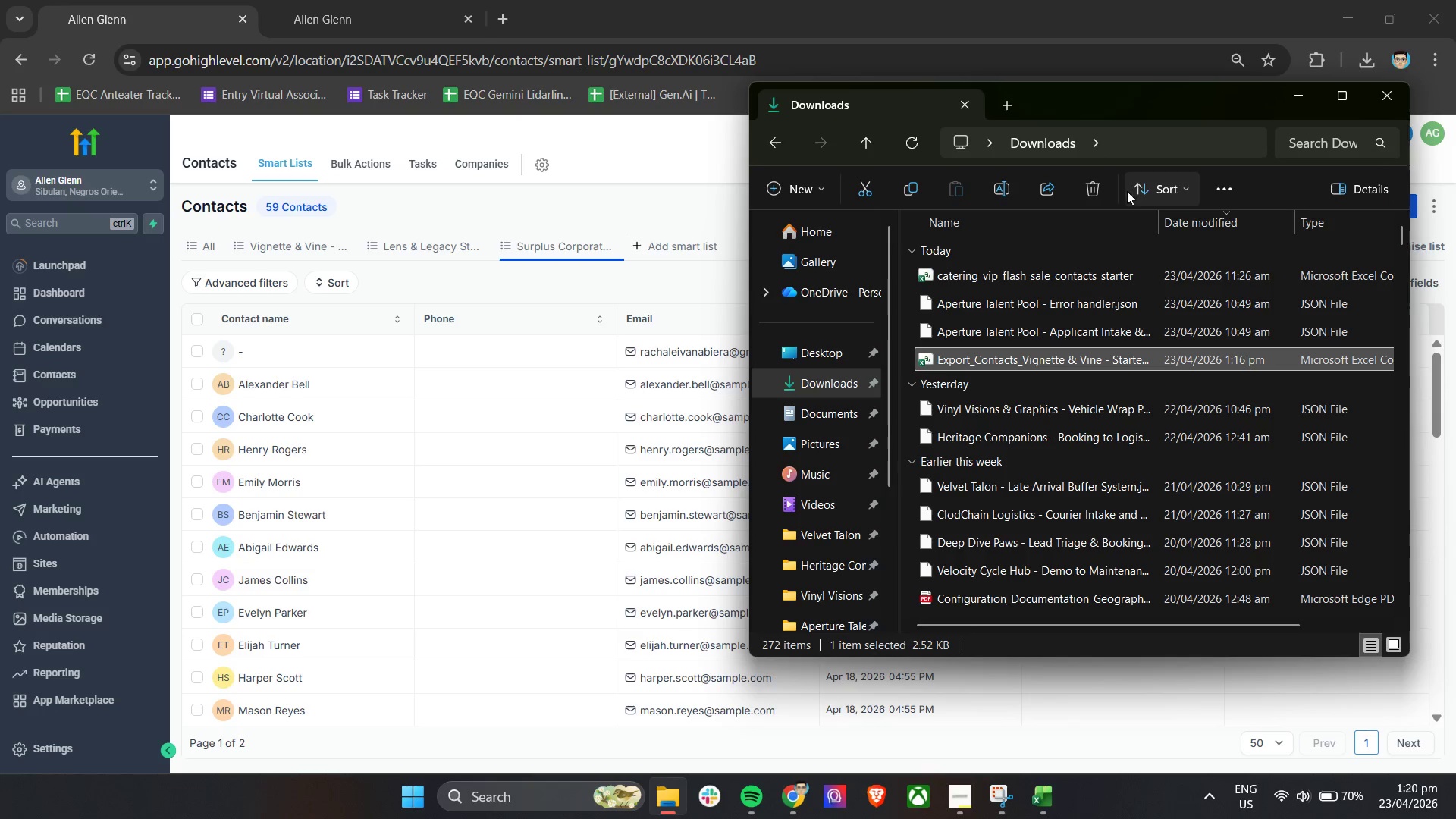 
left_click([1090, 192])
 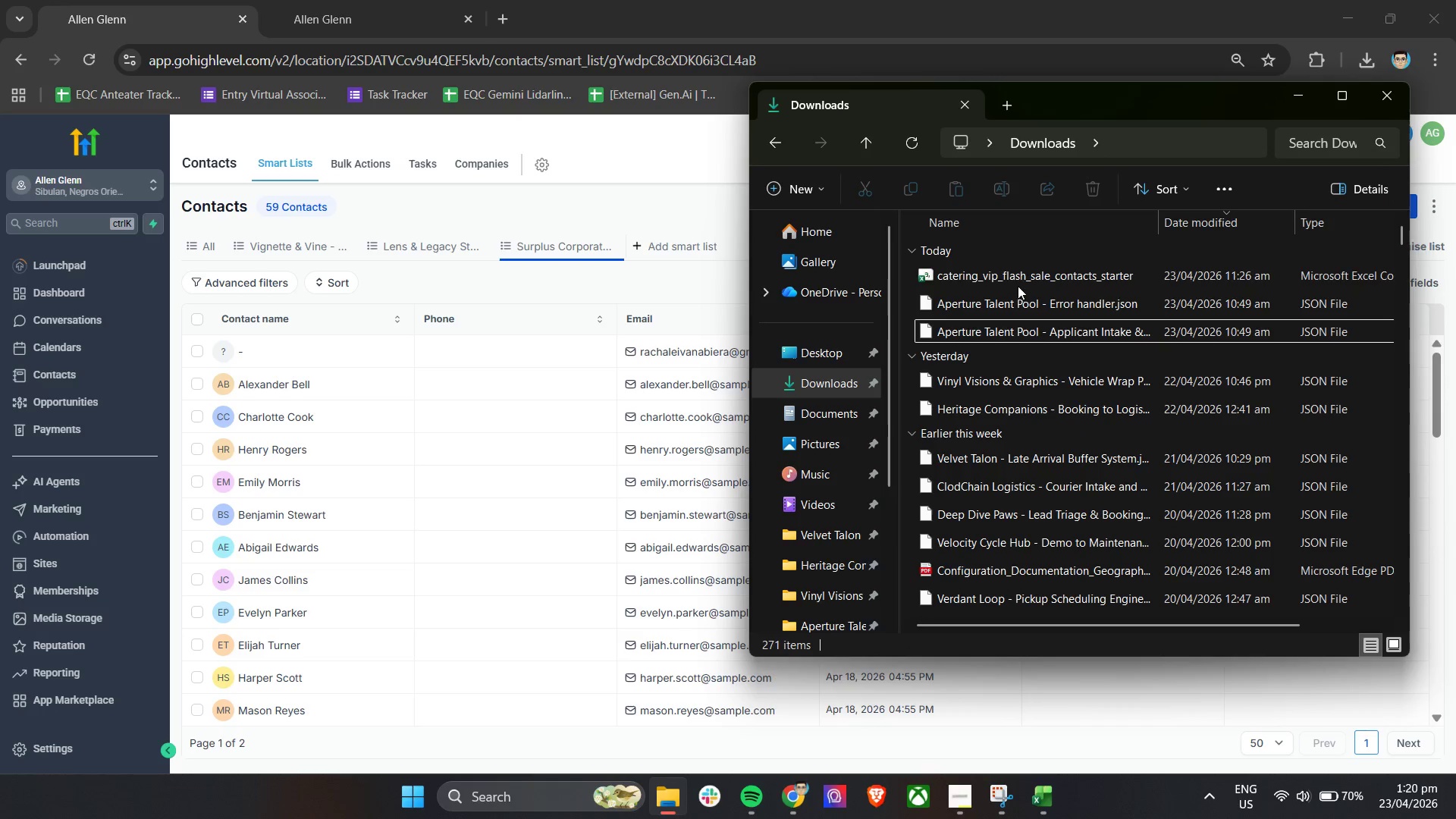 
left_click([1018, 279])
 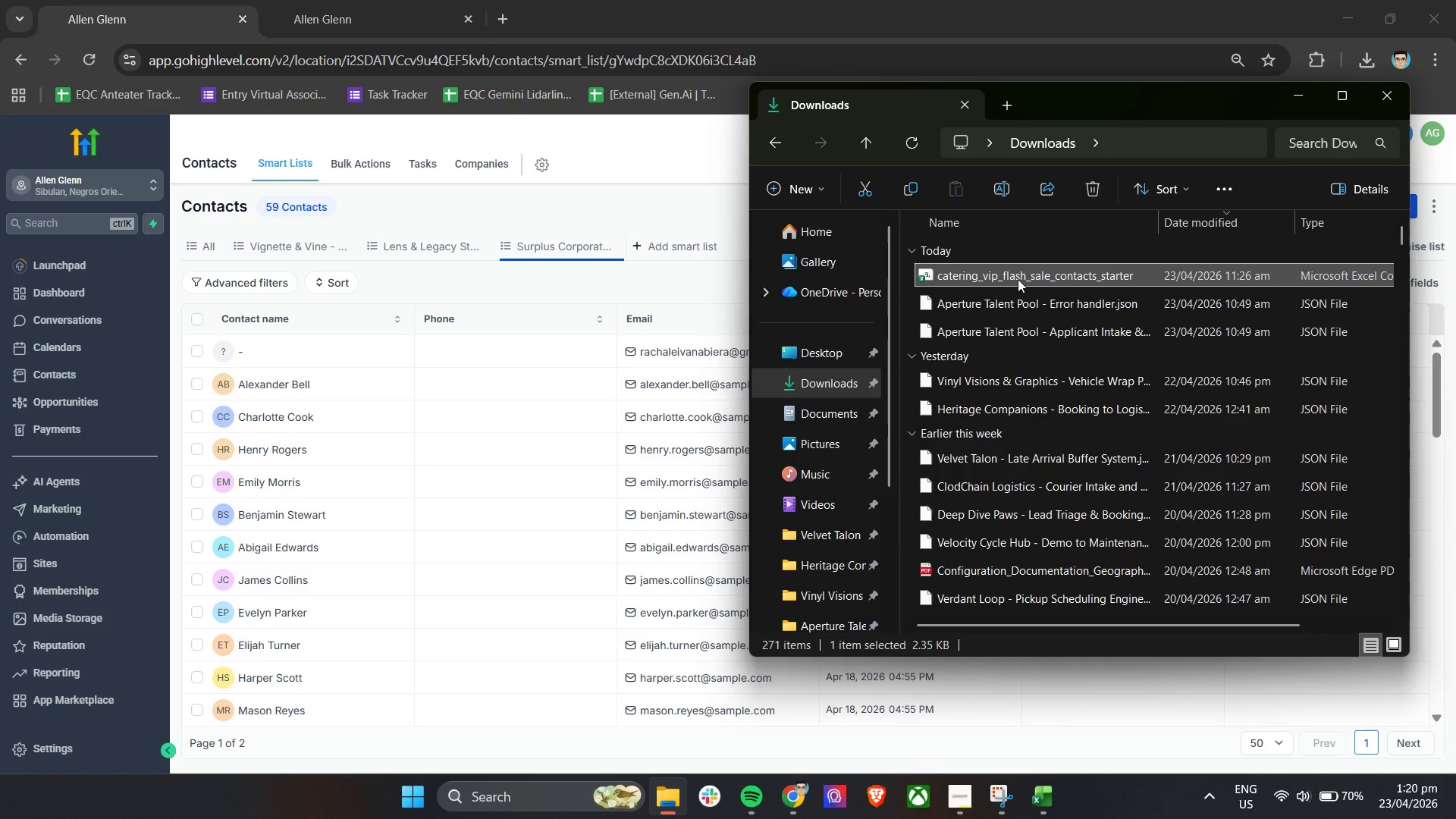 
right_click([1018, 279])
 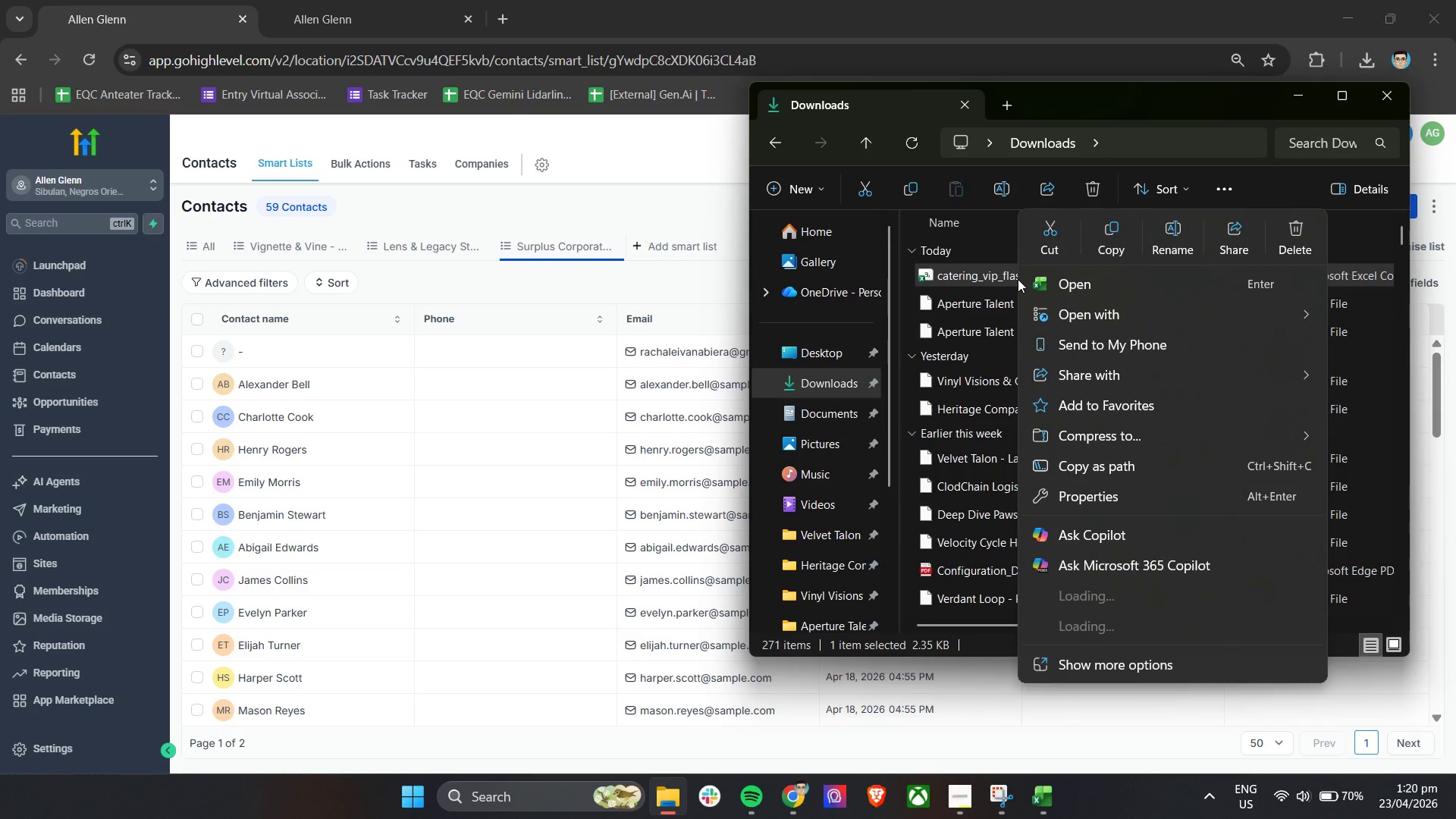 
mouse_move([1040, 326])
 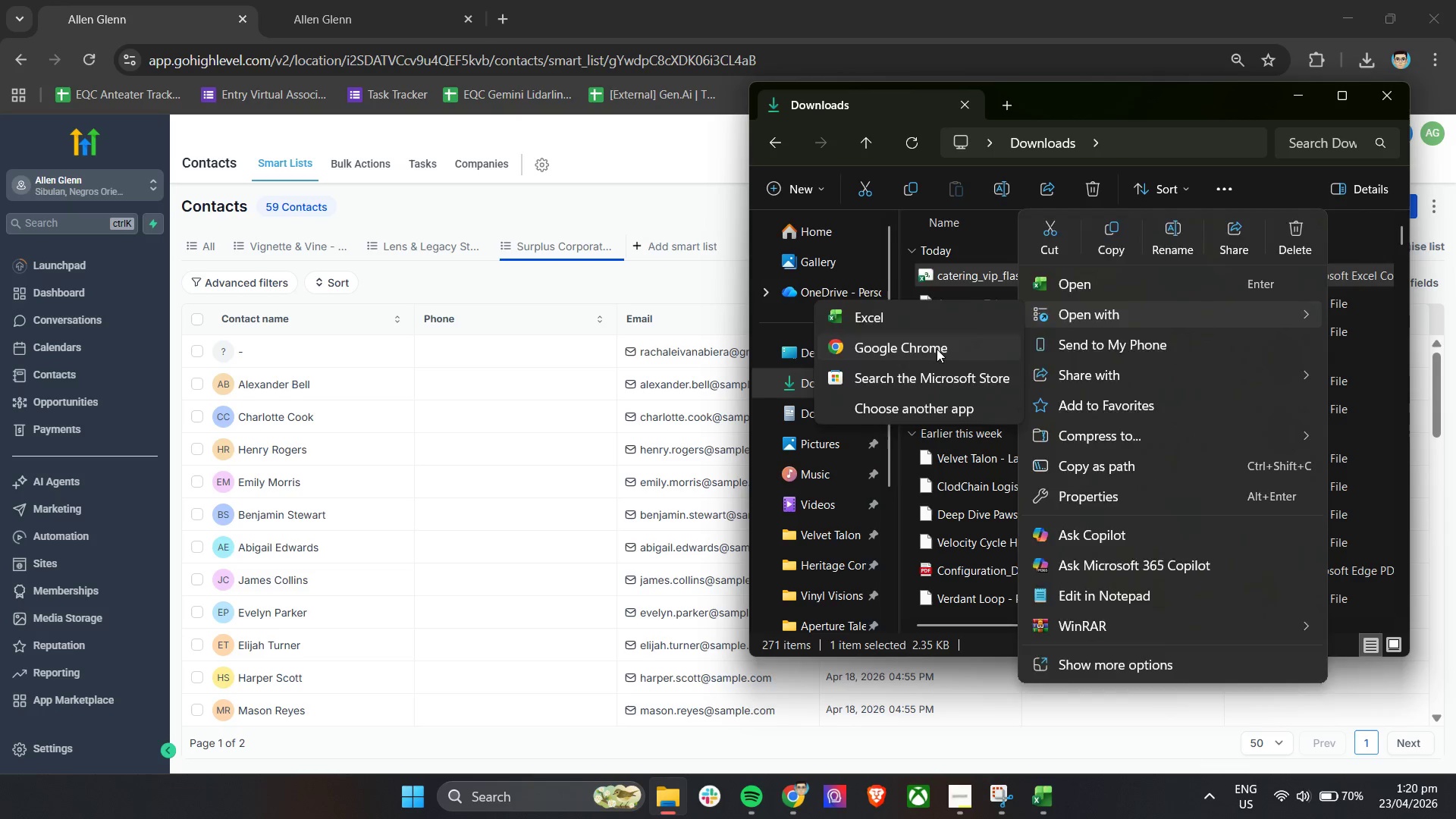 
left_click([937, 349])
 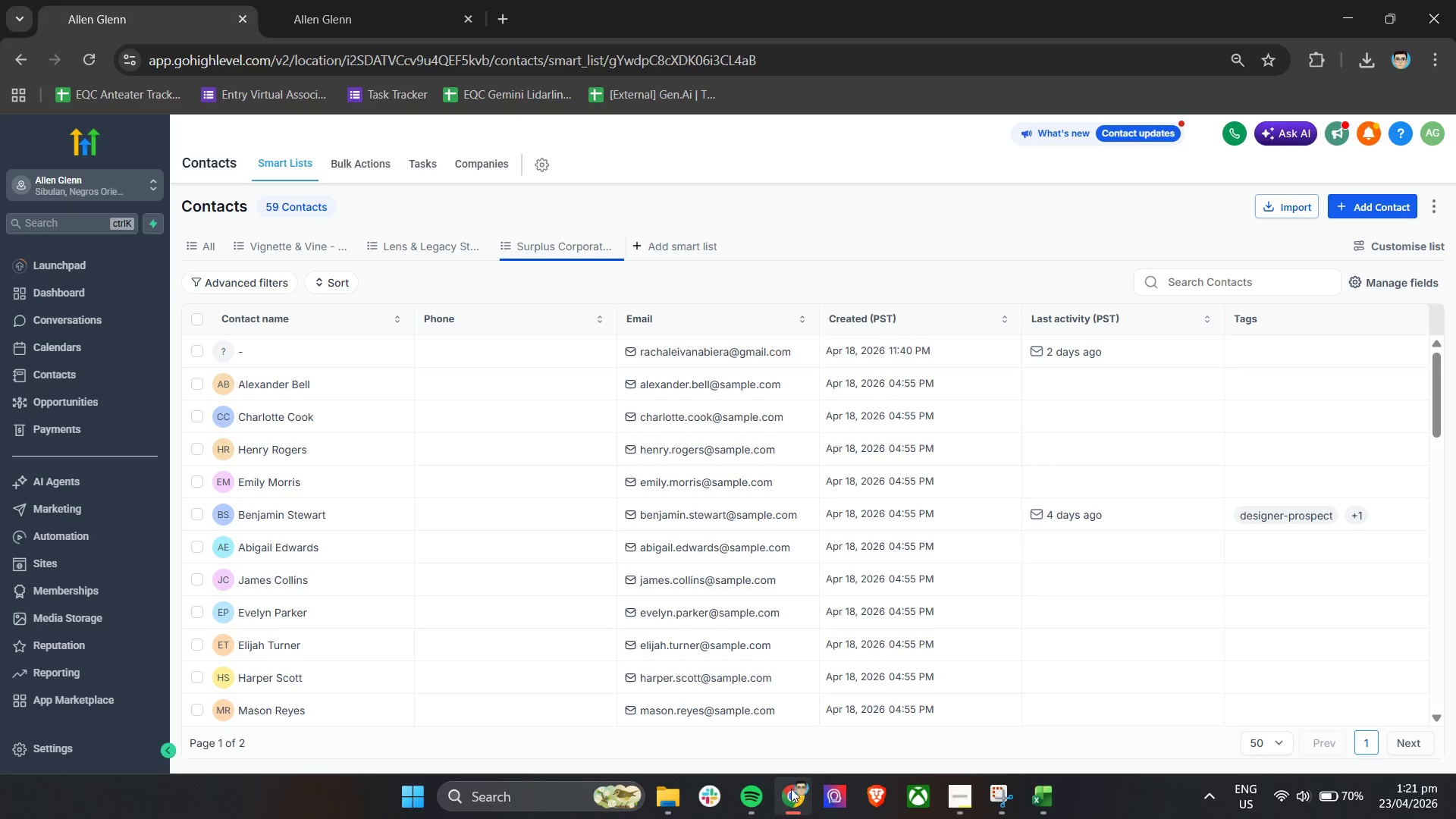 
wait(5.99)
 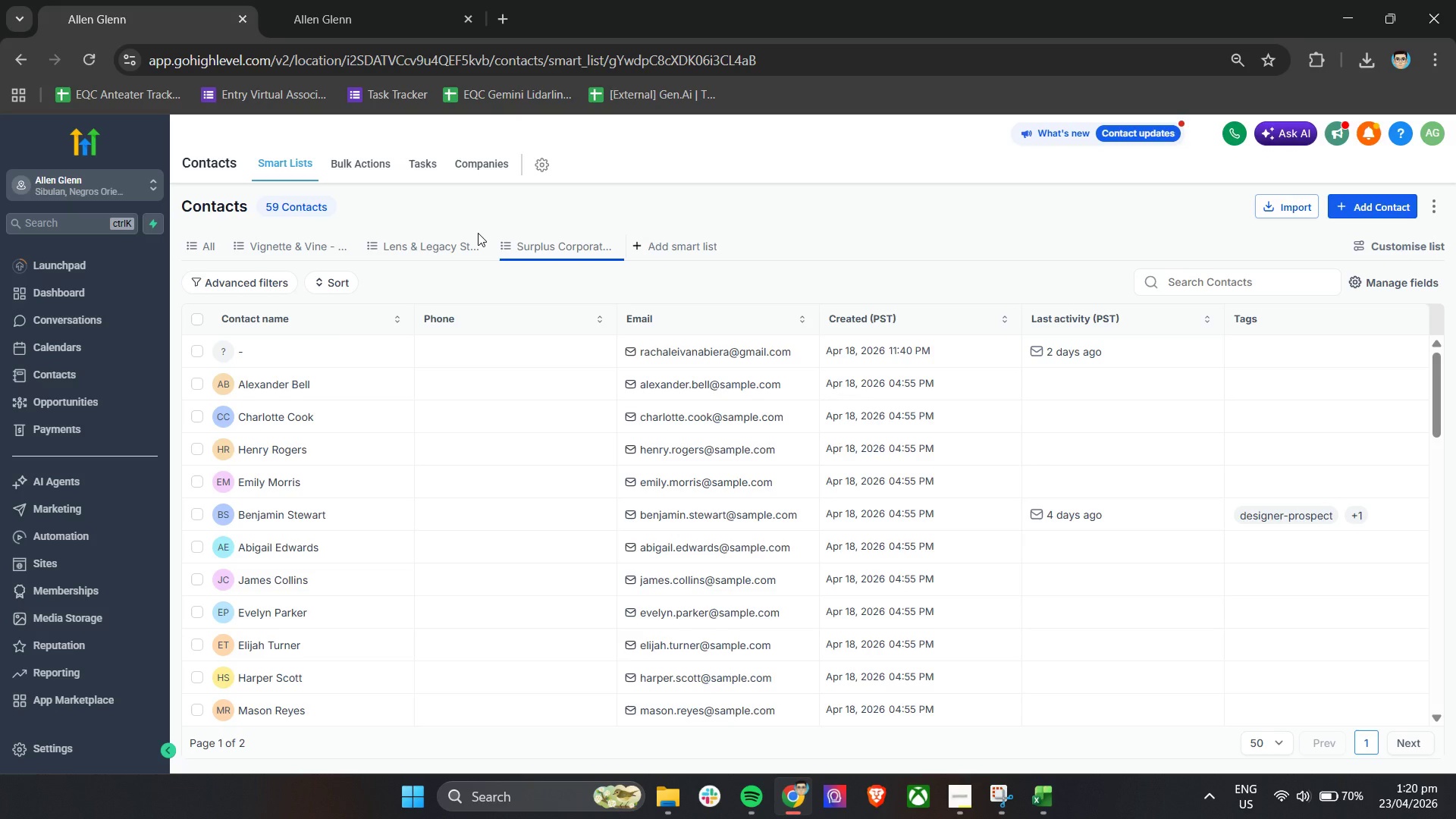 
left_click([1042, 799])
 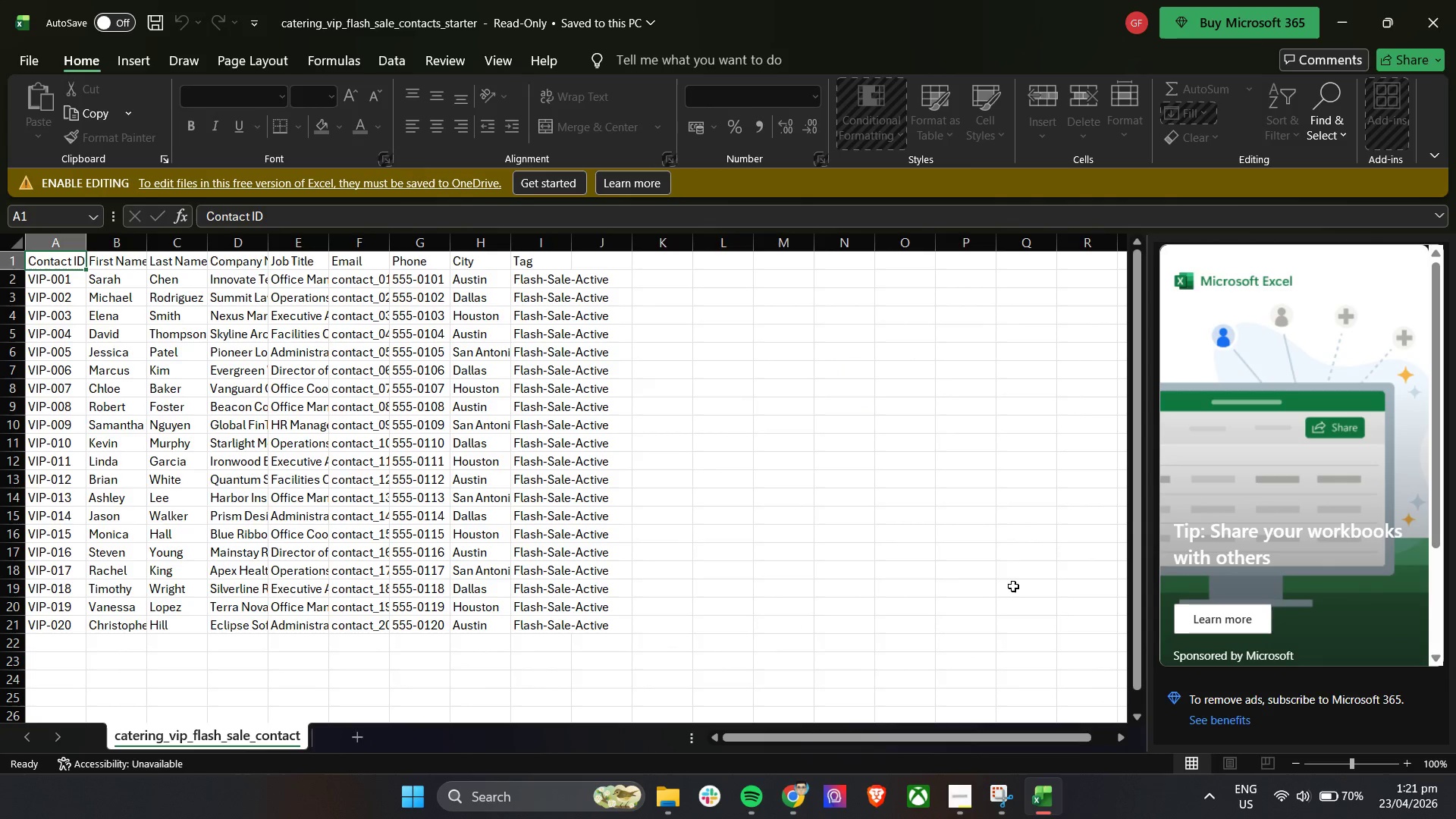 
scroll: coordinate [1005, 565], scroll_direction: up, amount: 7.0
 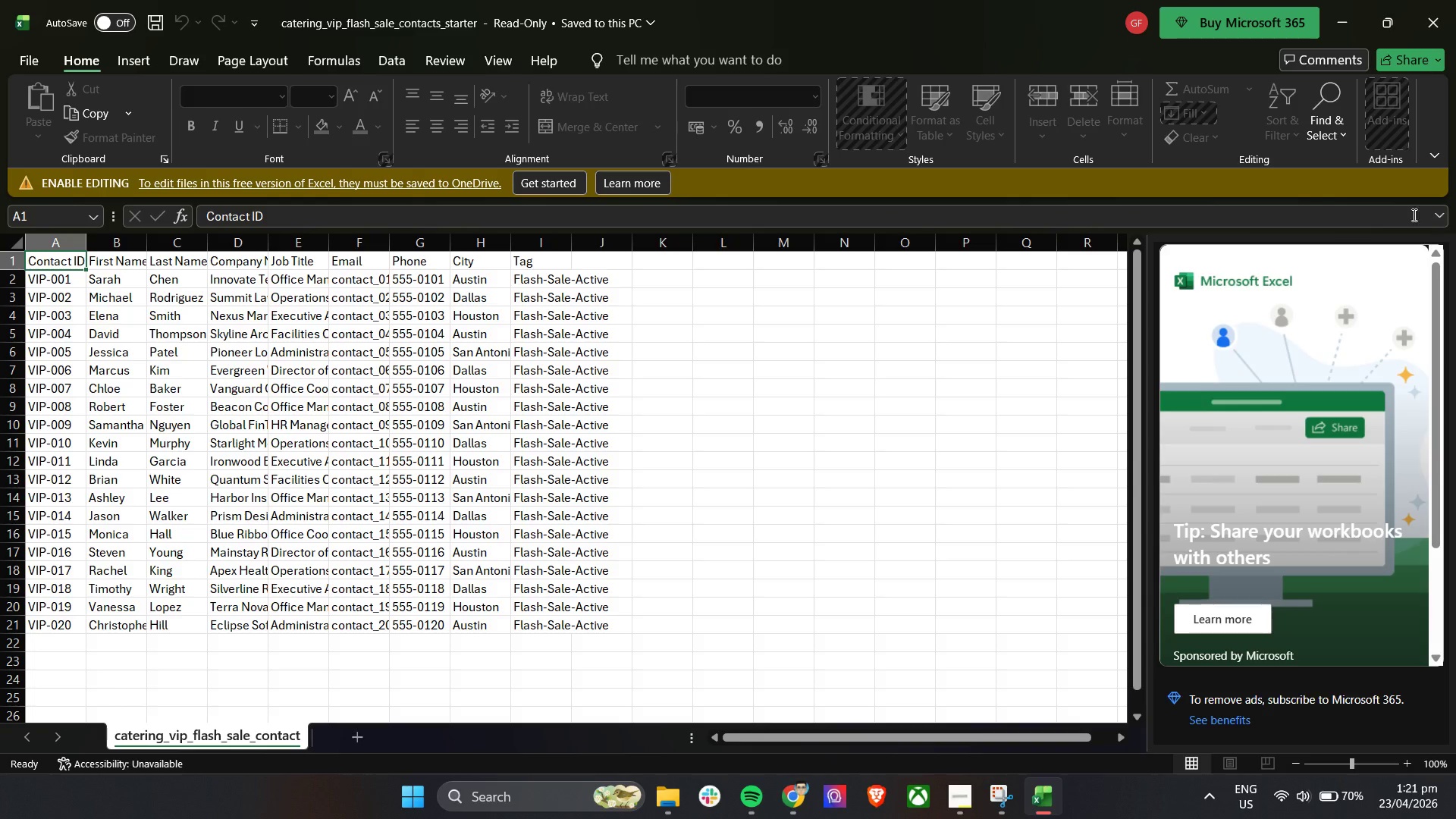 
left_click([865, 188])
 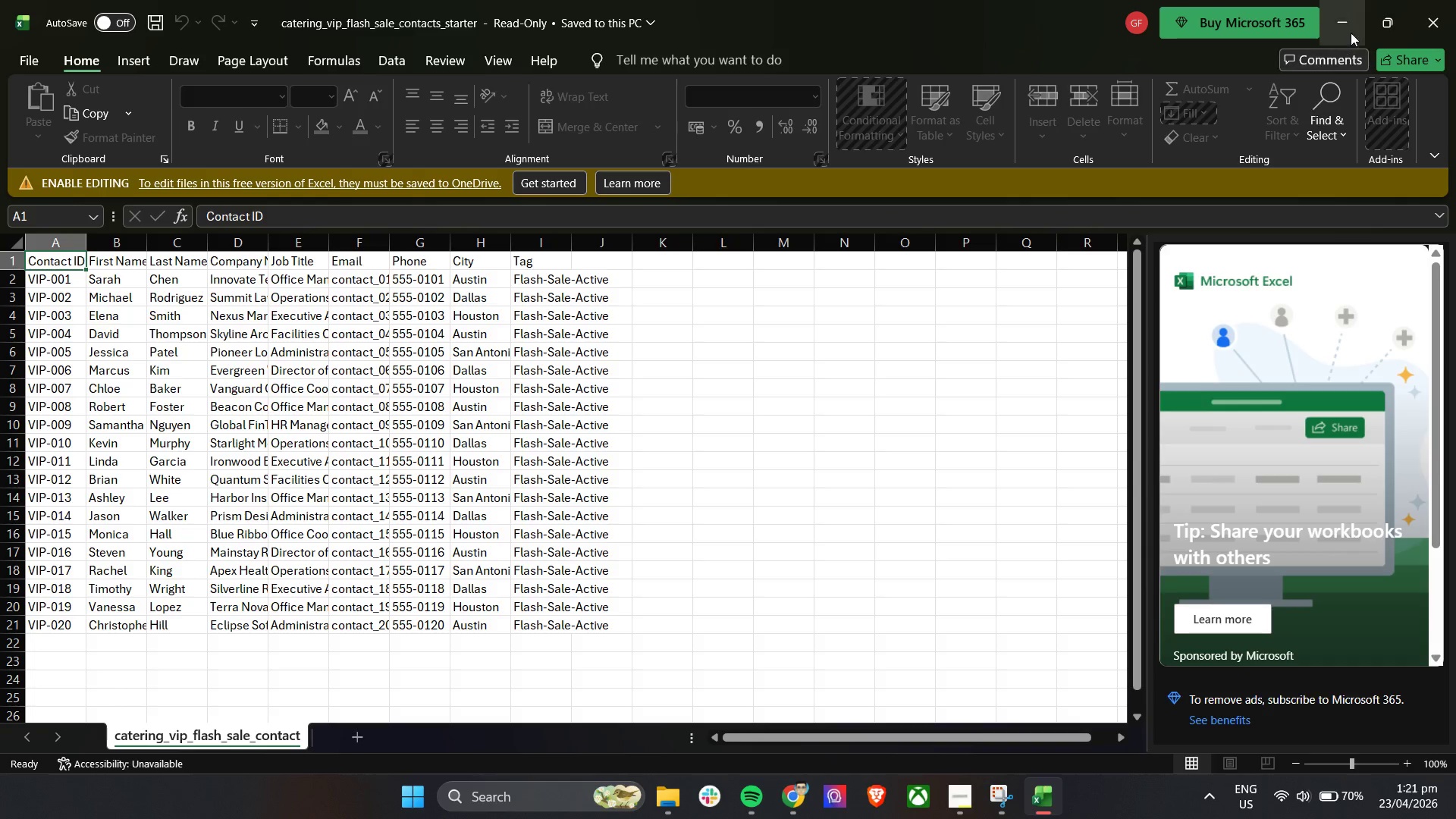 
left_click([1346, 23])
 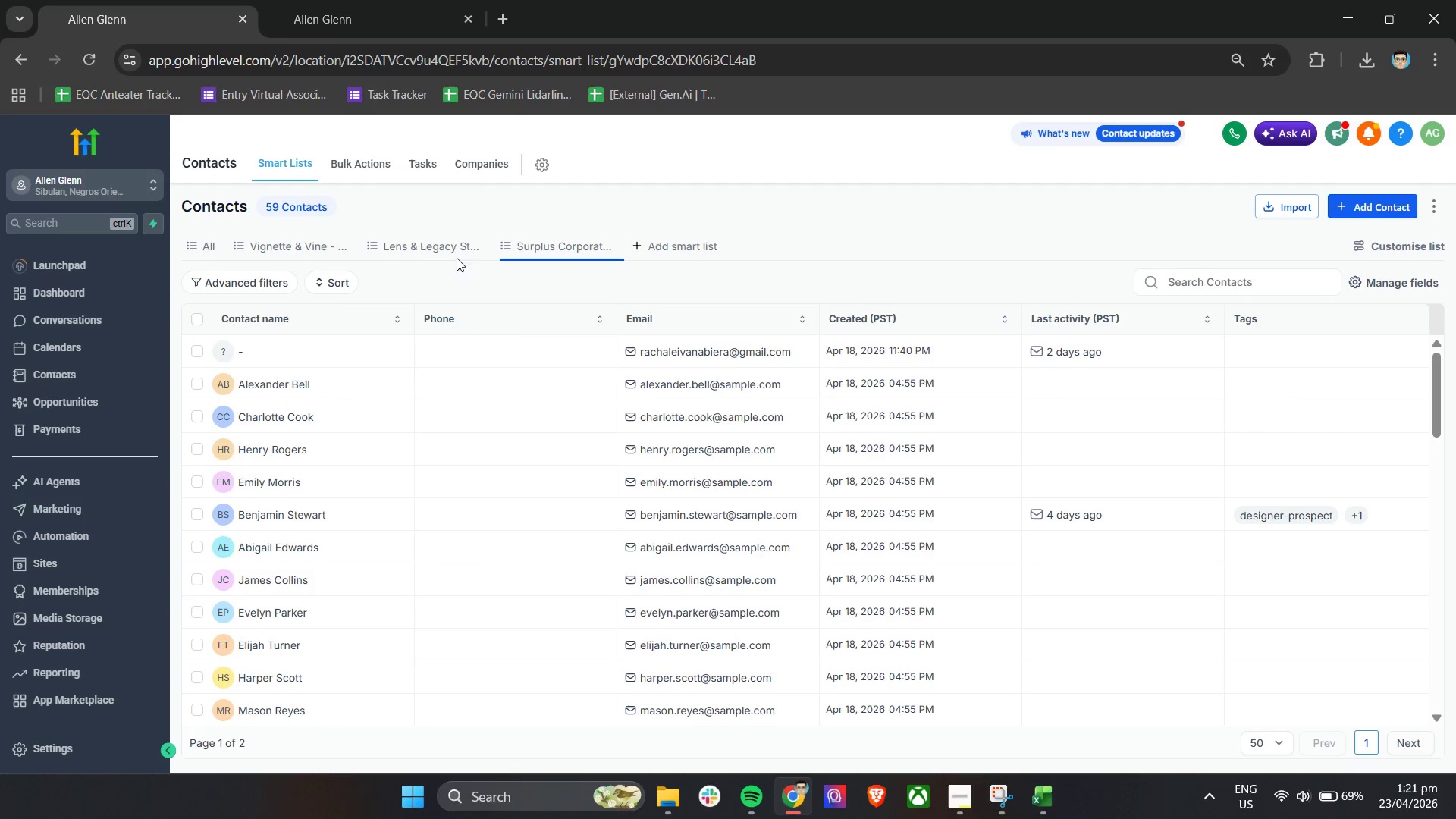 
left_click([231, 284])
 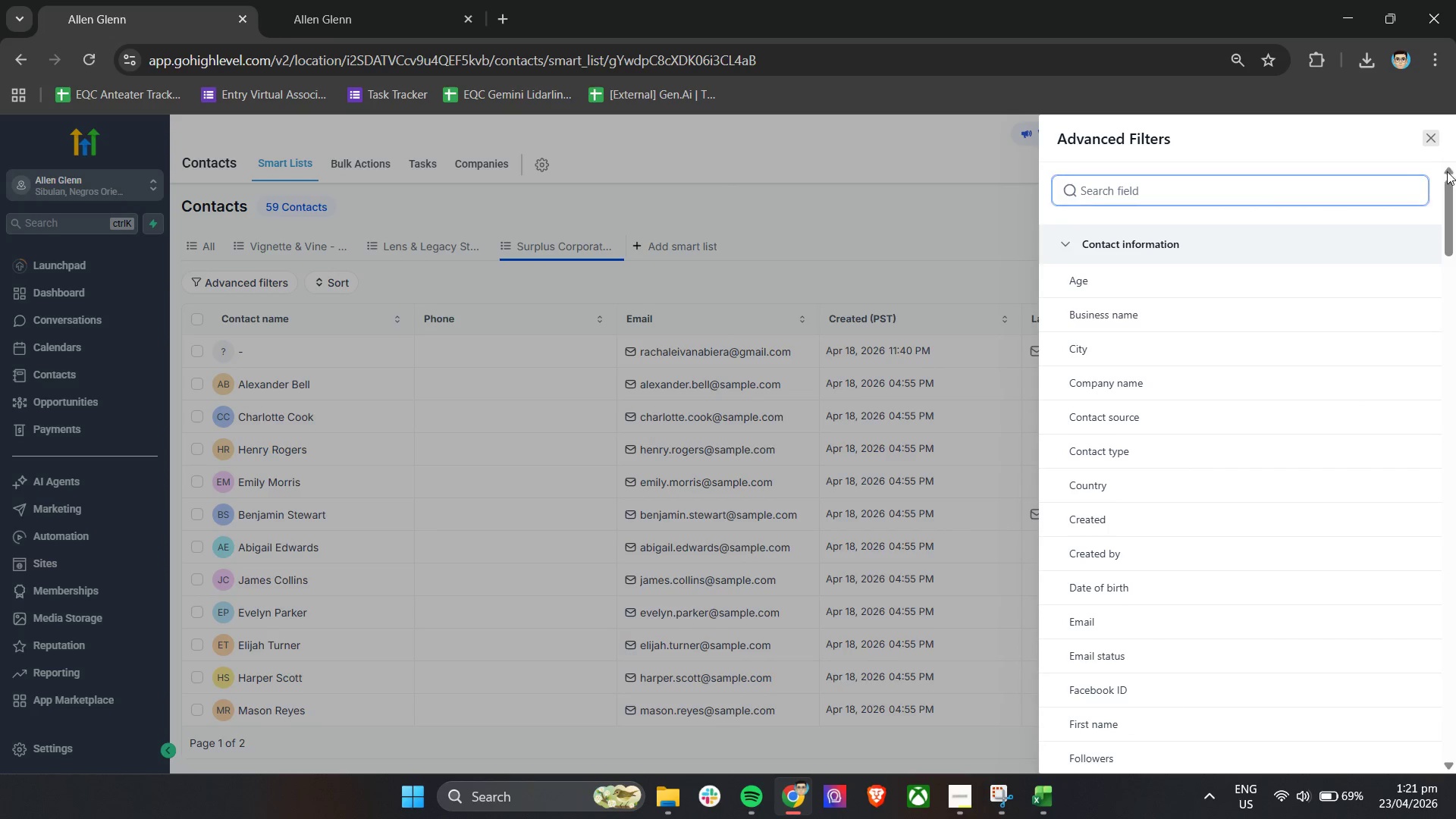 
left_click([1438, 137])
 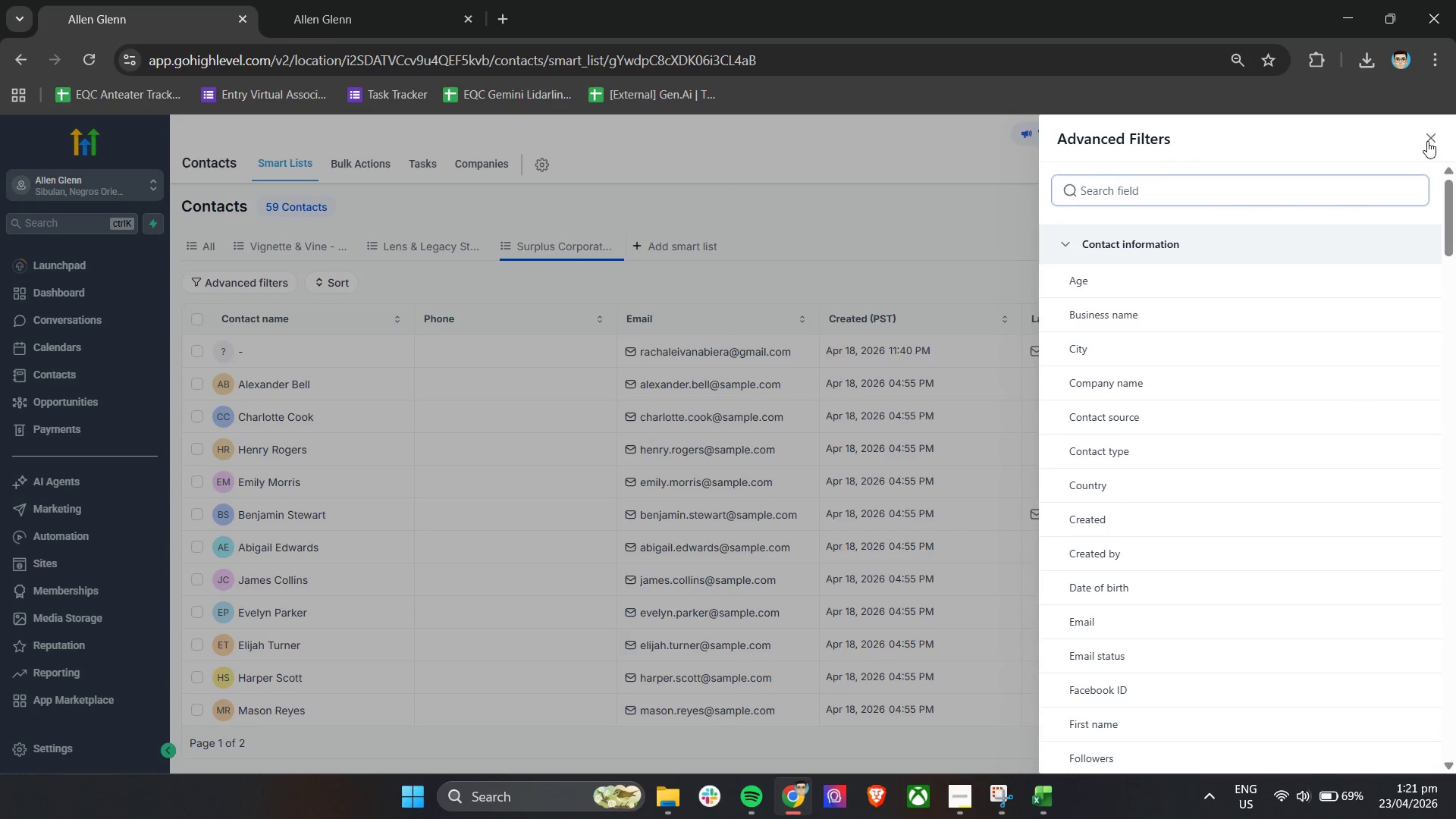 
left_click([1426, 139])
 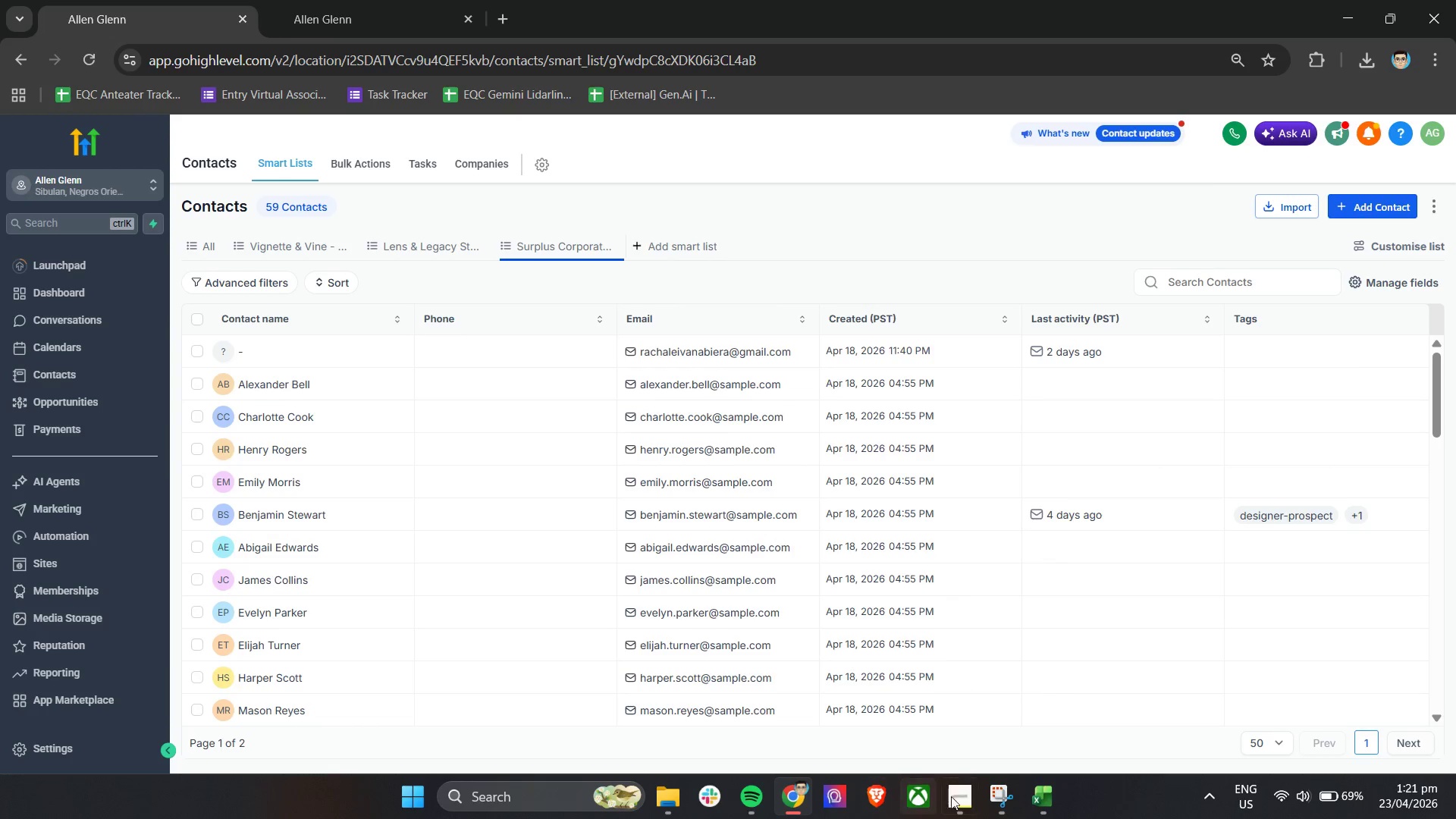 
left_click([966, 791])